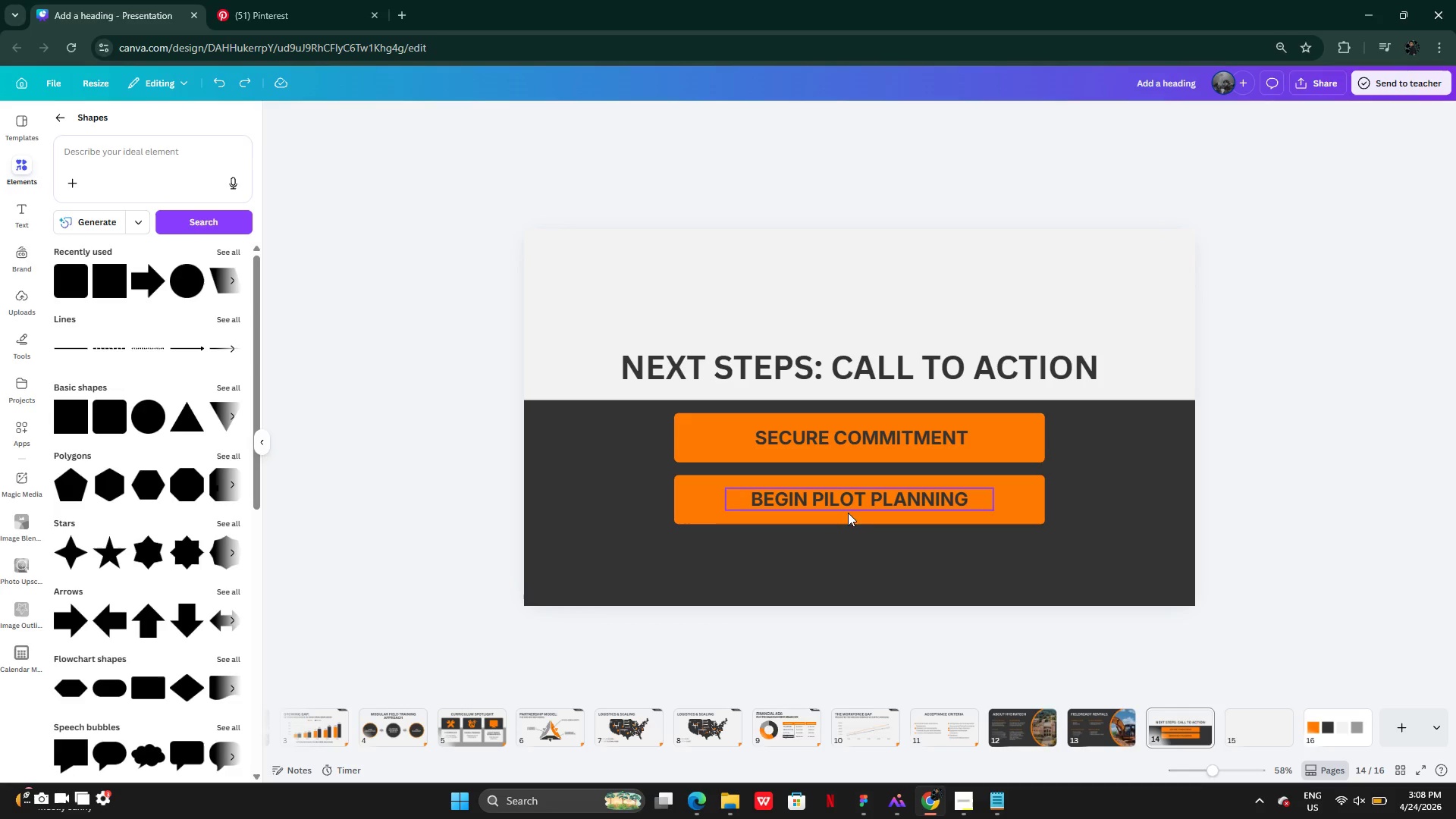 
left_click_drag(start_coordinate=[848, 508], to_coordinate=[844, 559])
 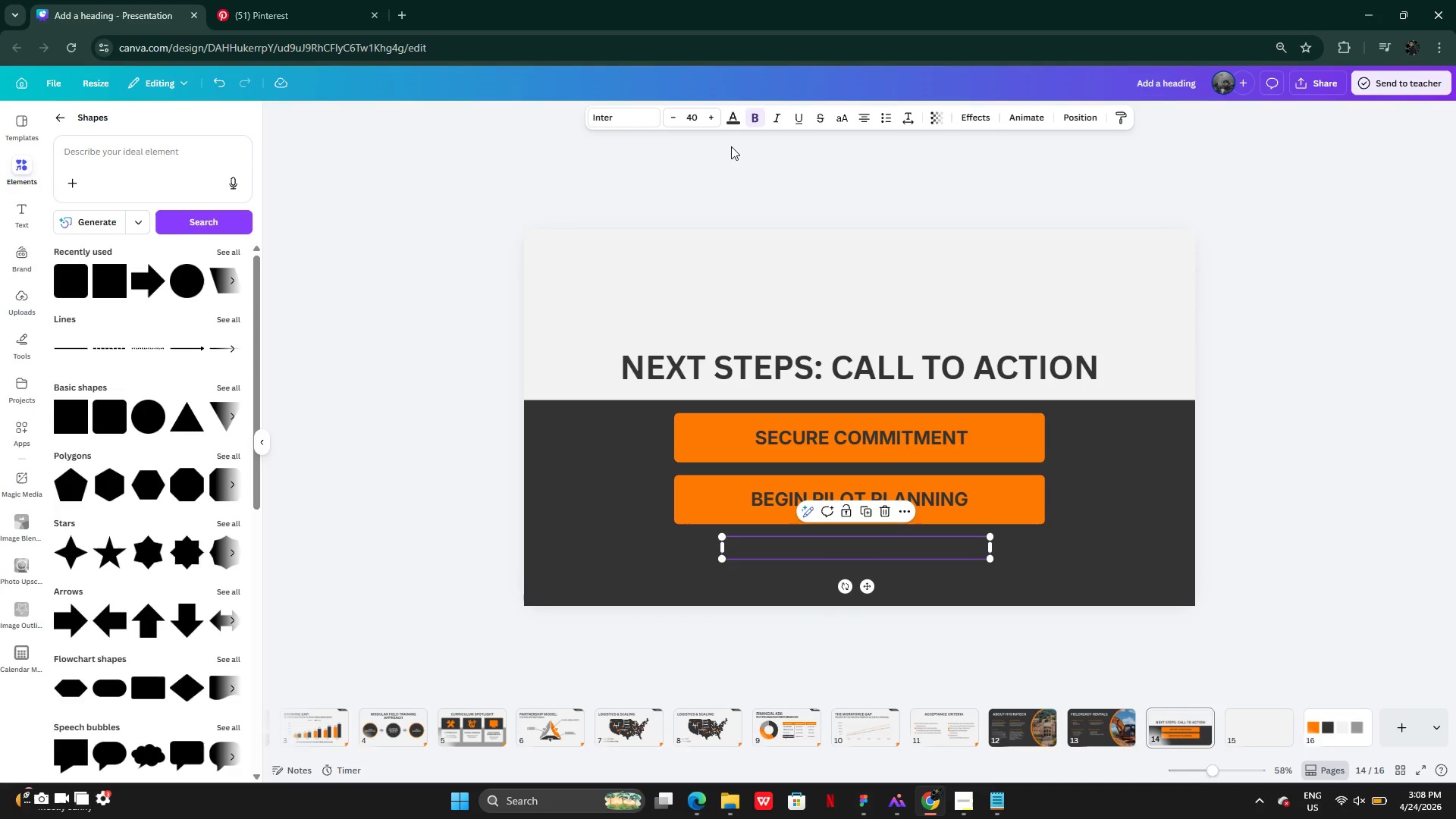 
left_click([736, 120])
 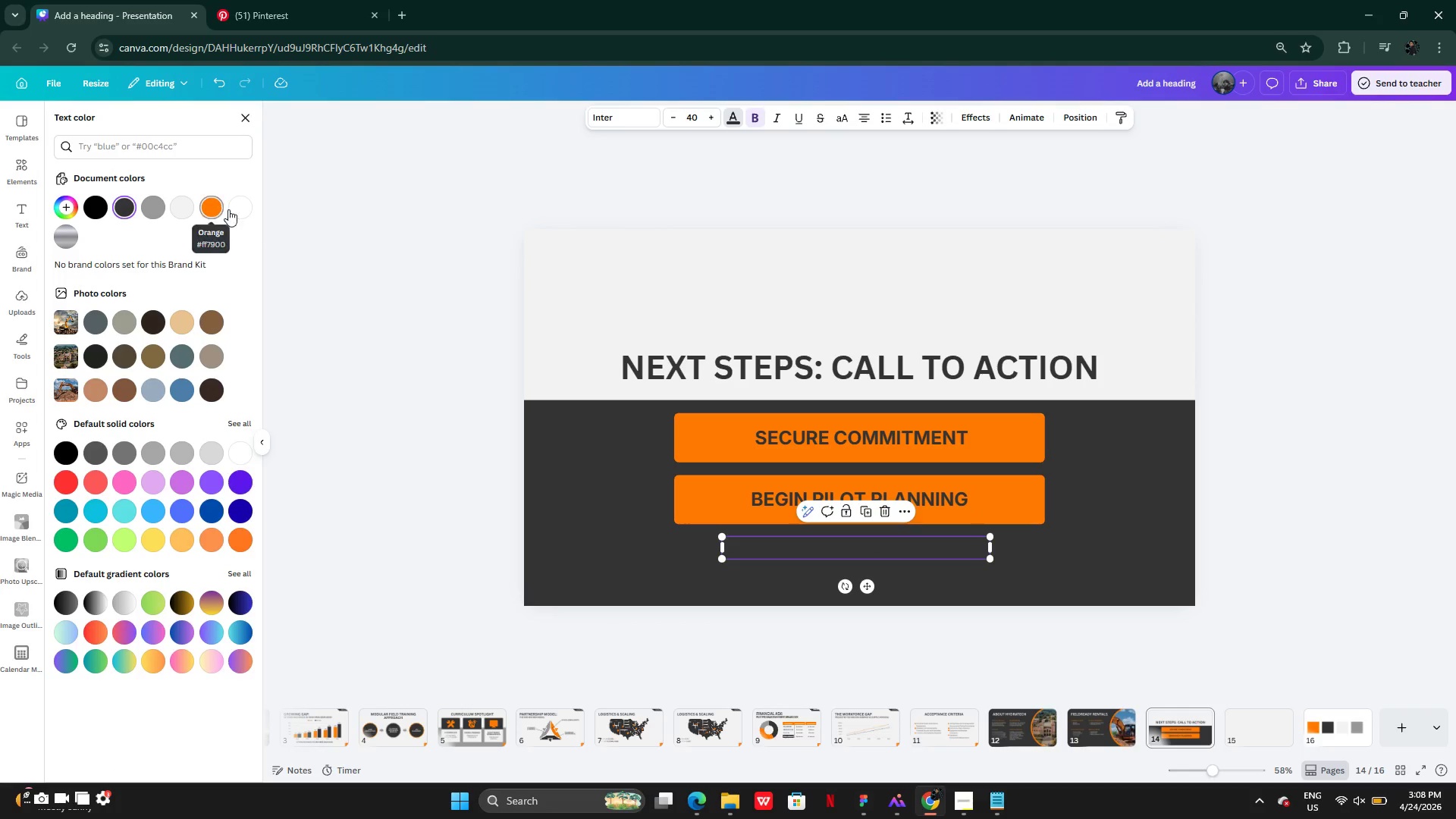 
left_click([232, 209])
 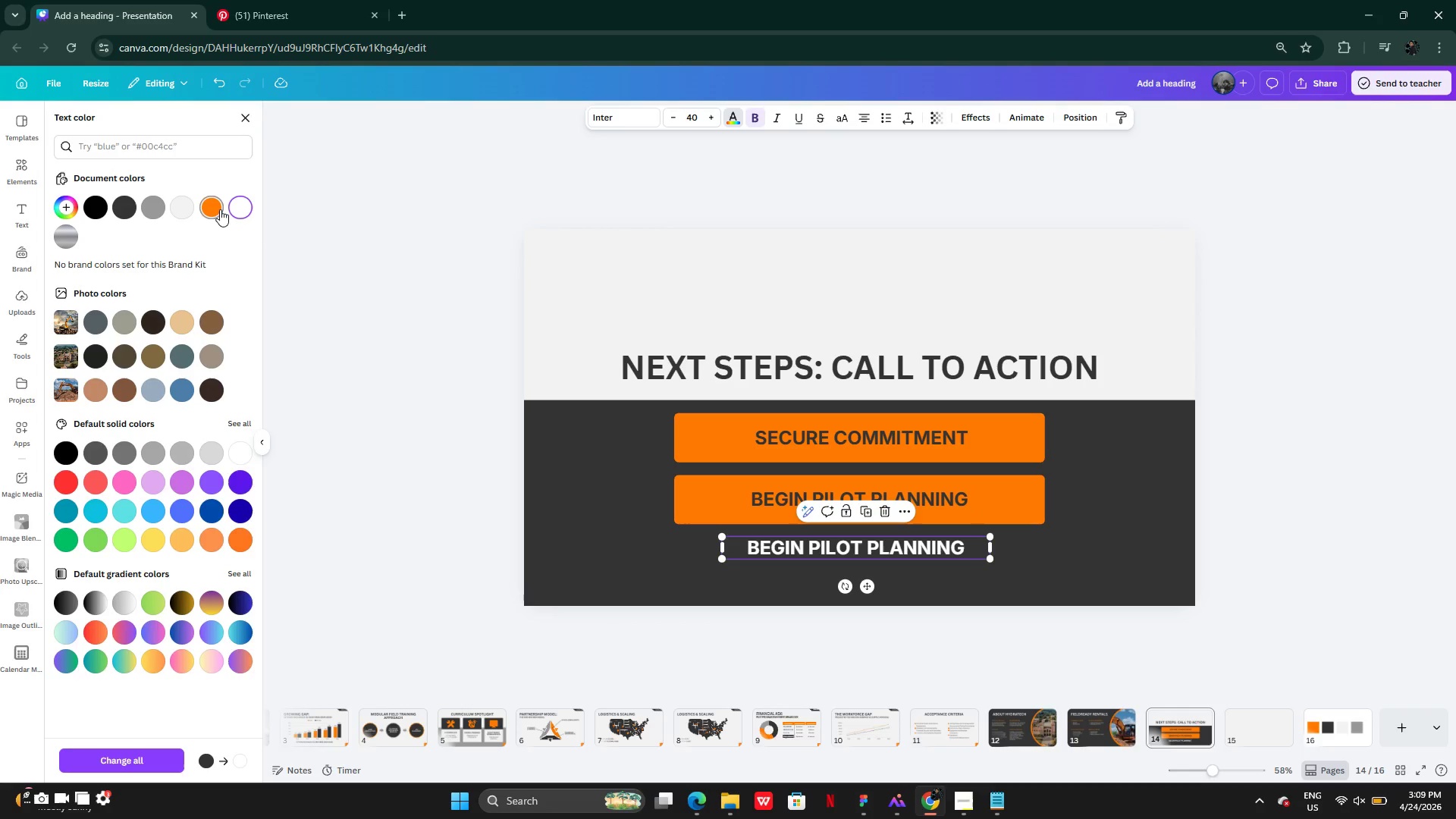 
left_click([218, 209])
 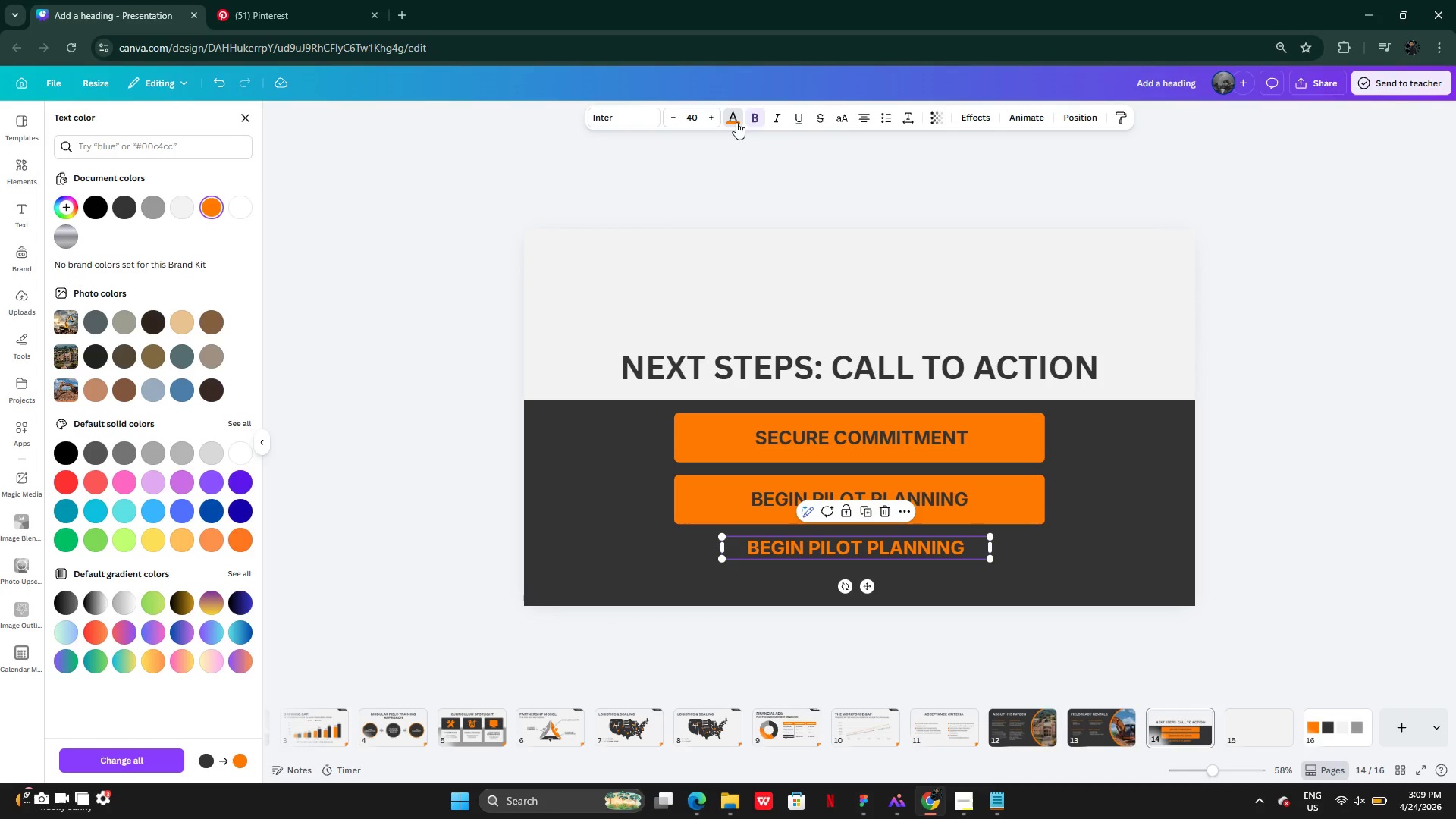 
left_click([751, 113])
 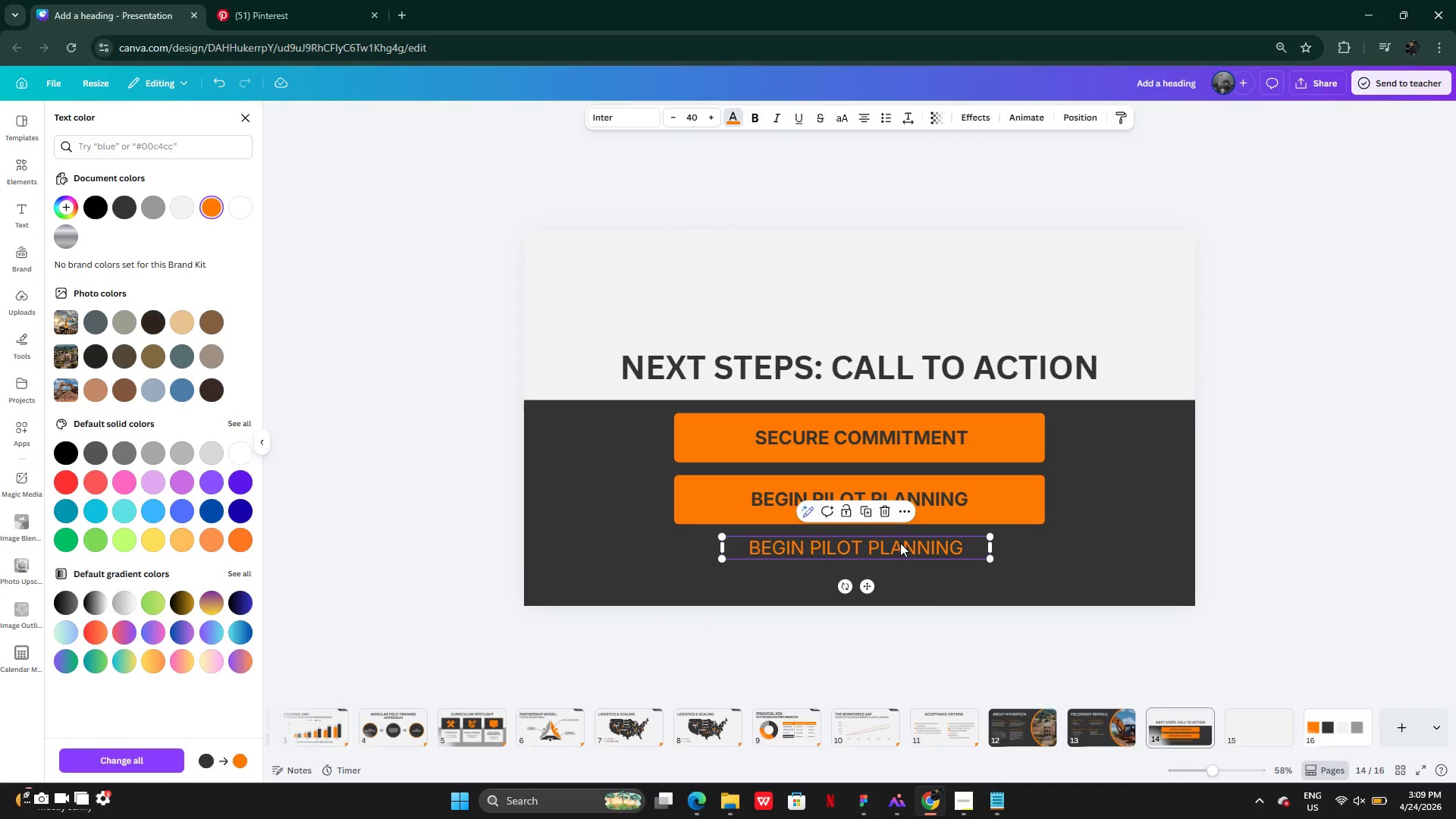 
left_click([902, 547])
 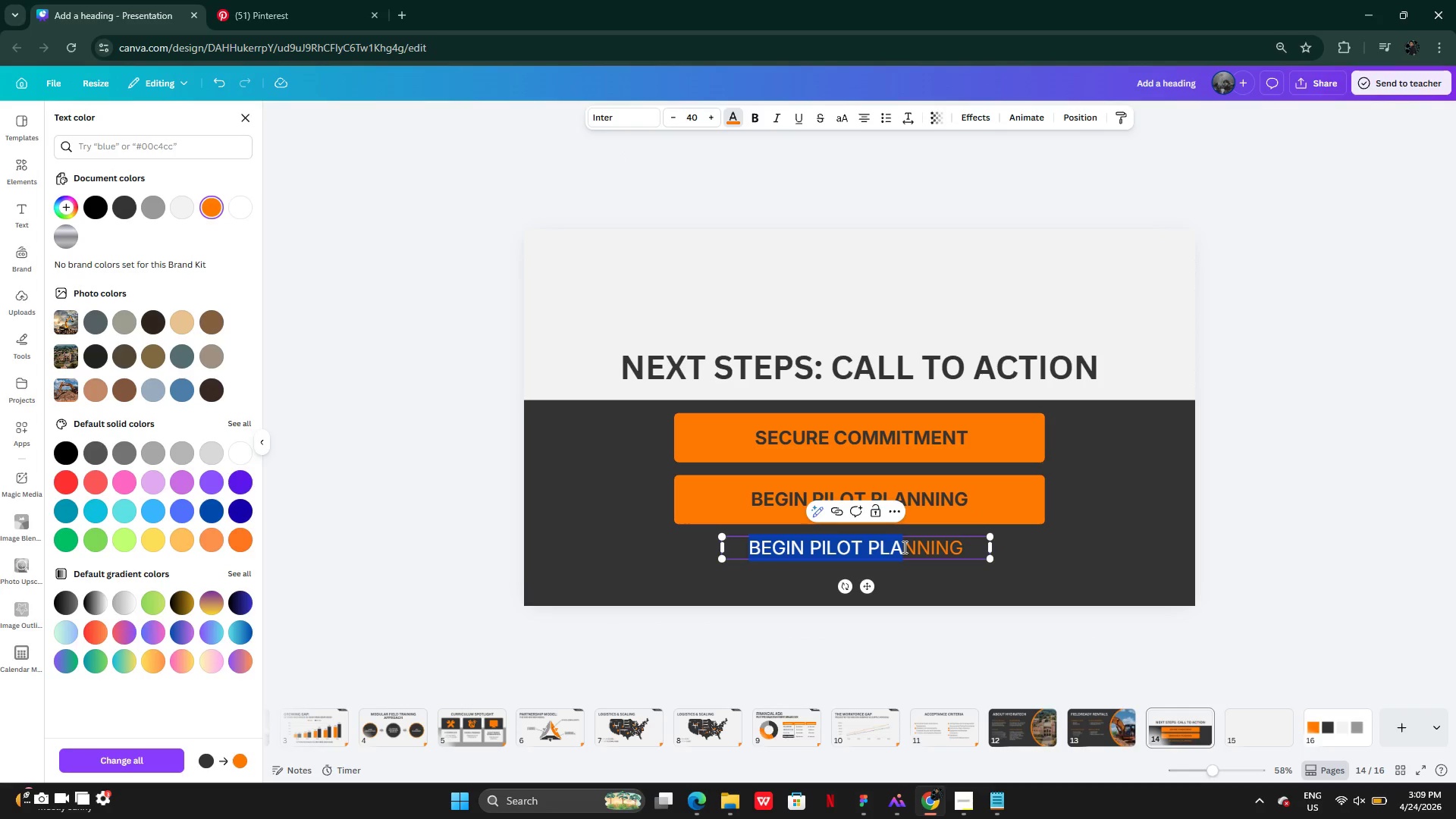 
key(Control+V)
 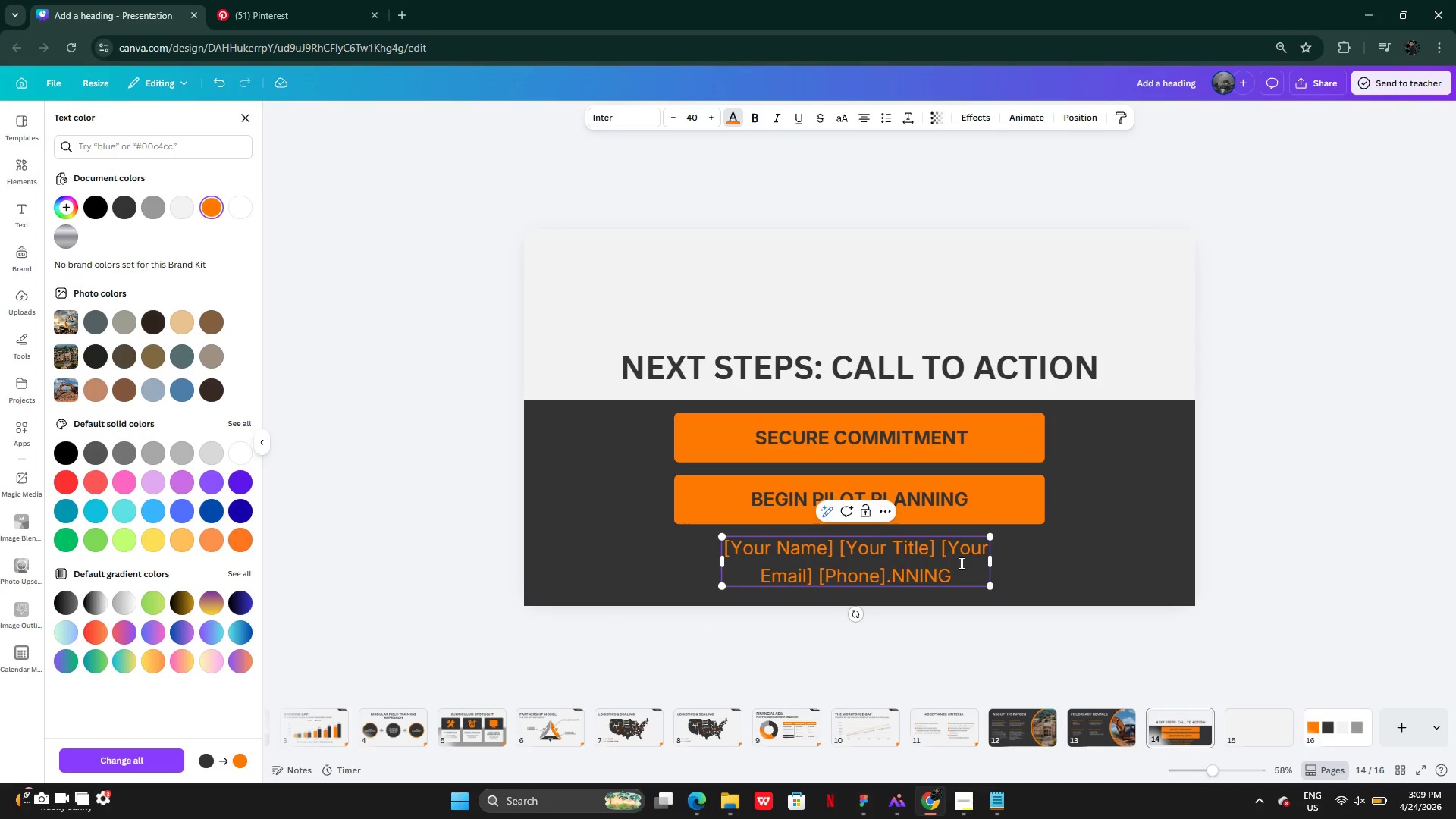 
key(Control+A)
 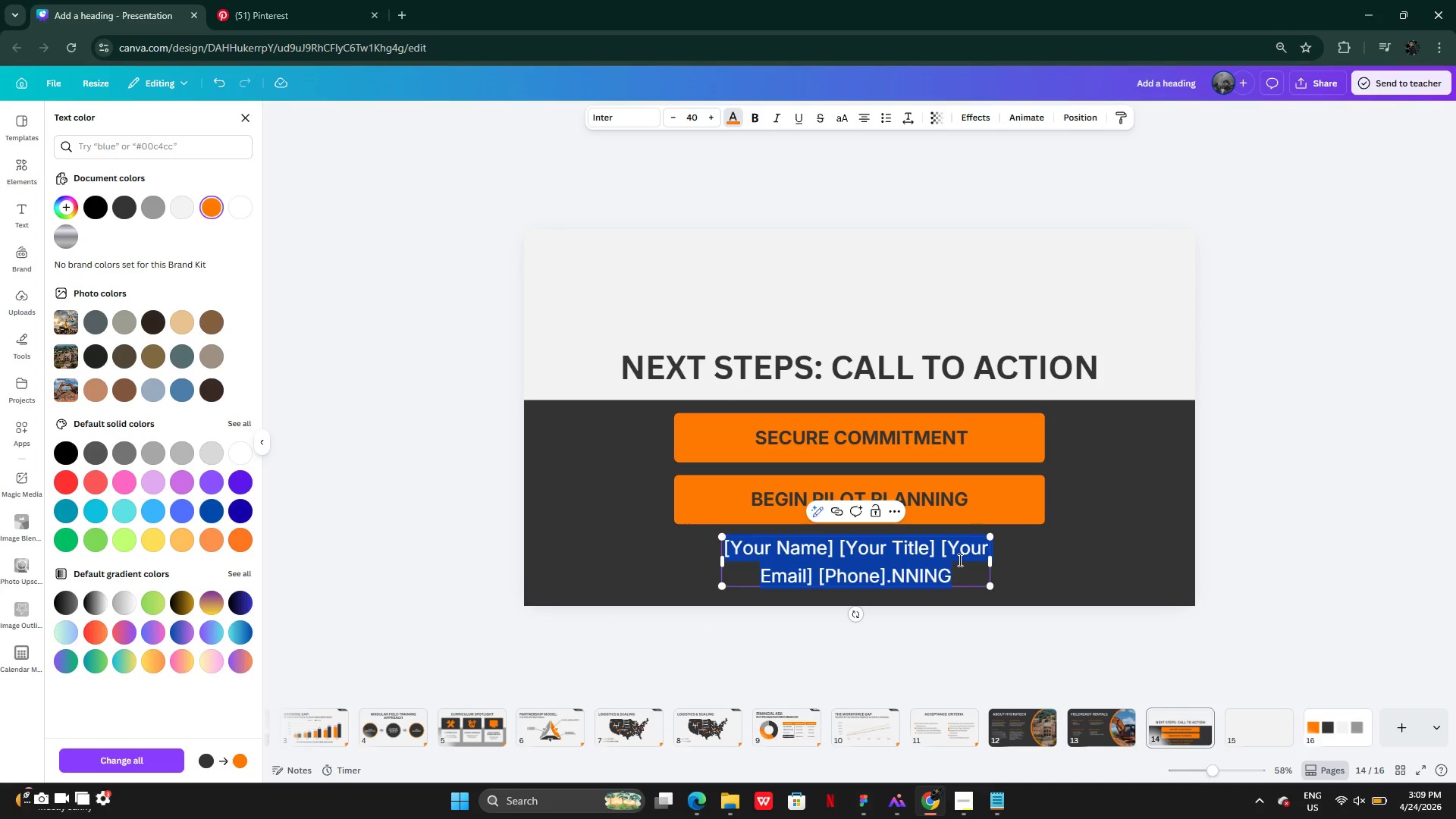 
key(Control+V)
 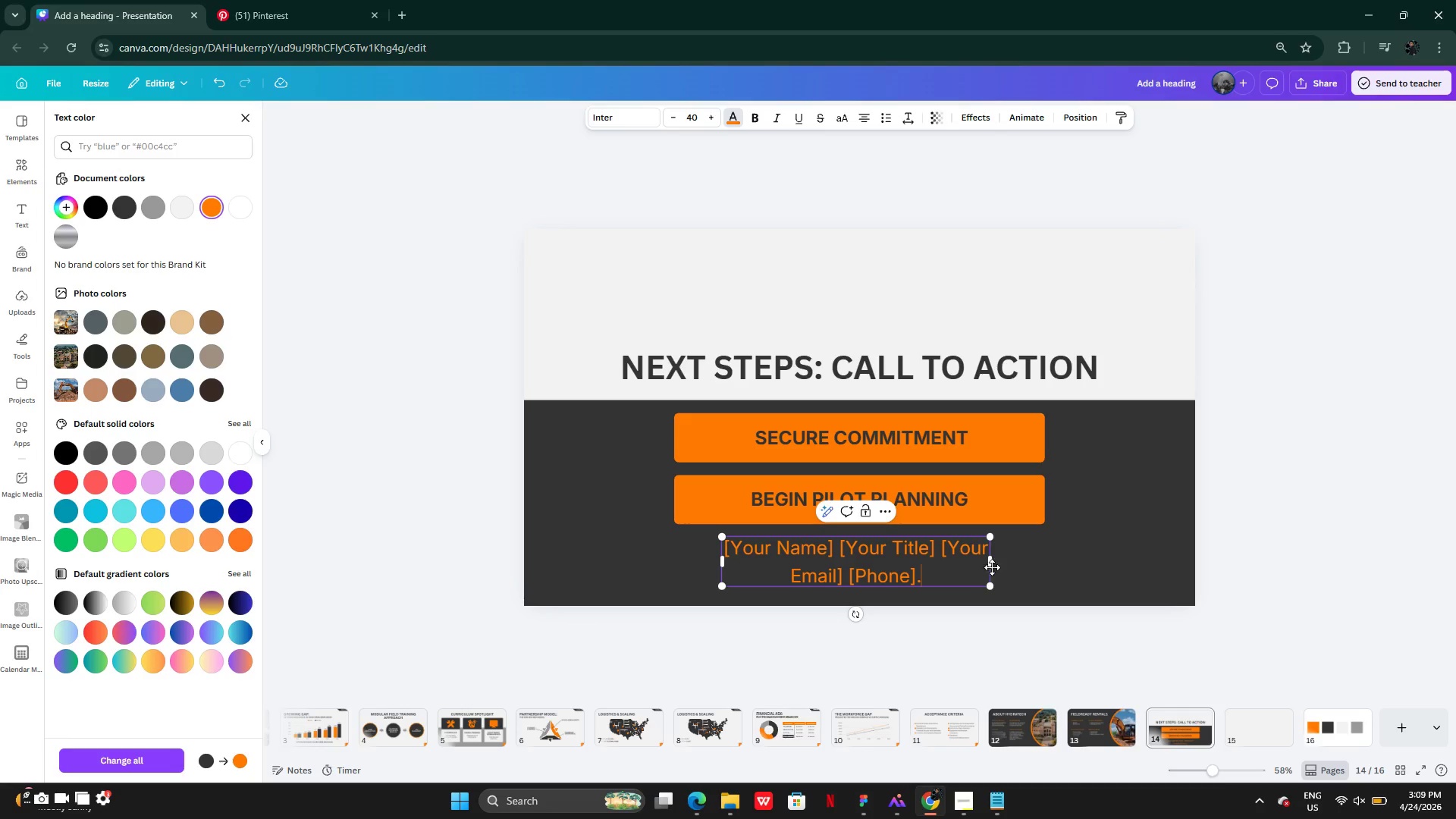 
left_click_drag(start_coordinate=[996, 566], to_coordinate=[1133, 552])
 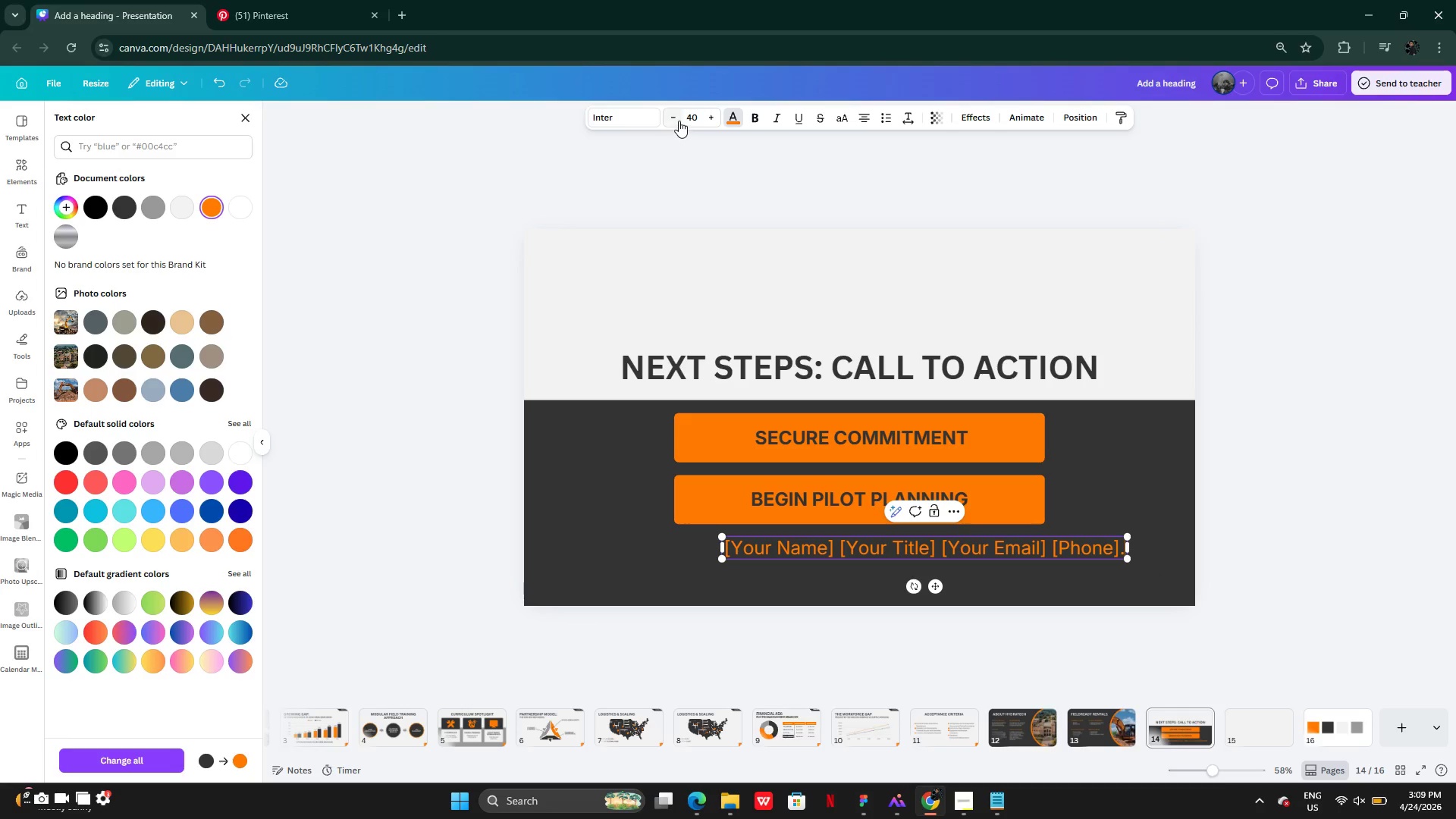 
double_click([679, 121])
 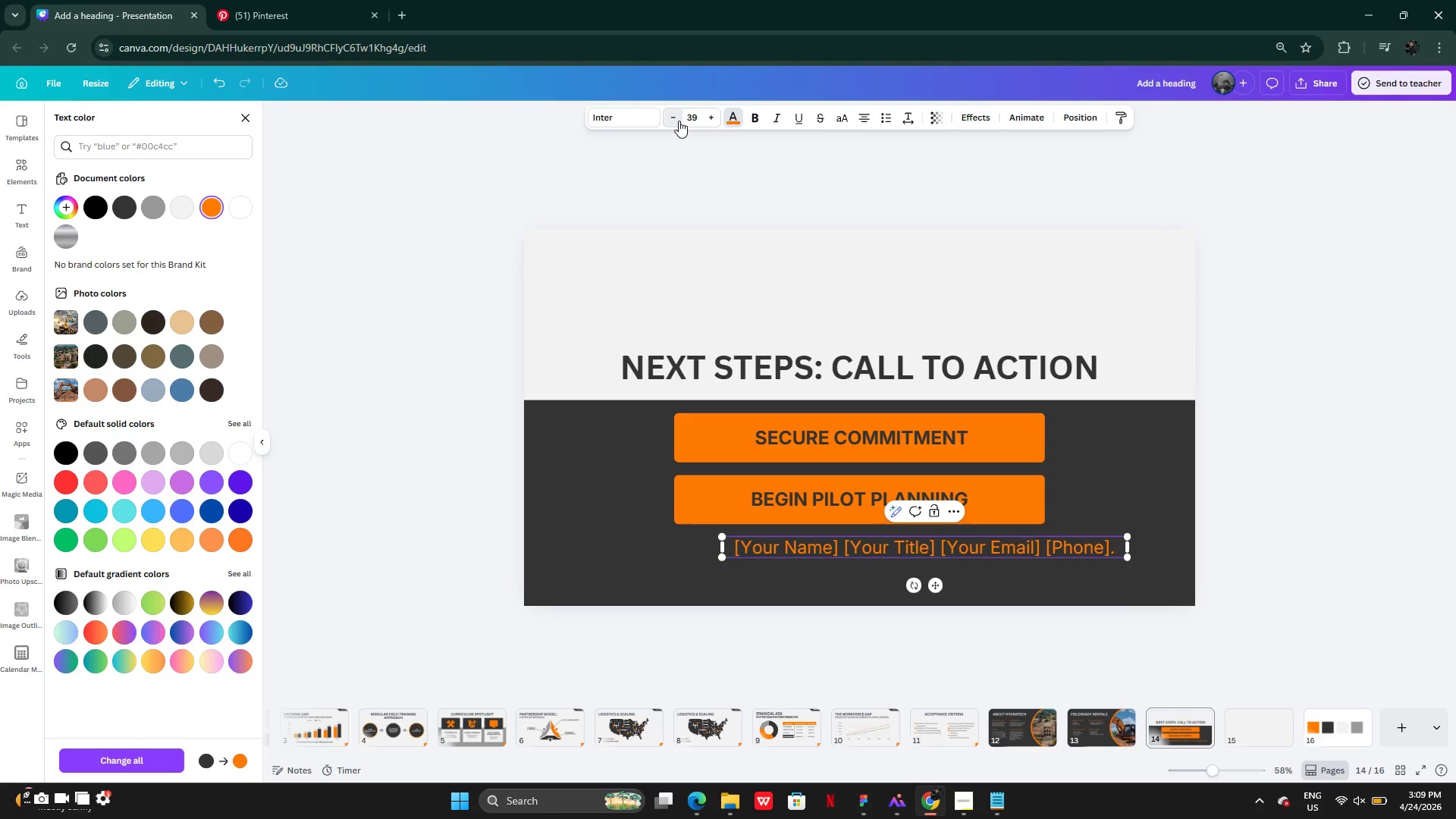 
triple_click([679, 121])
 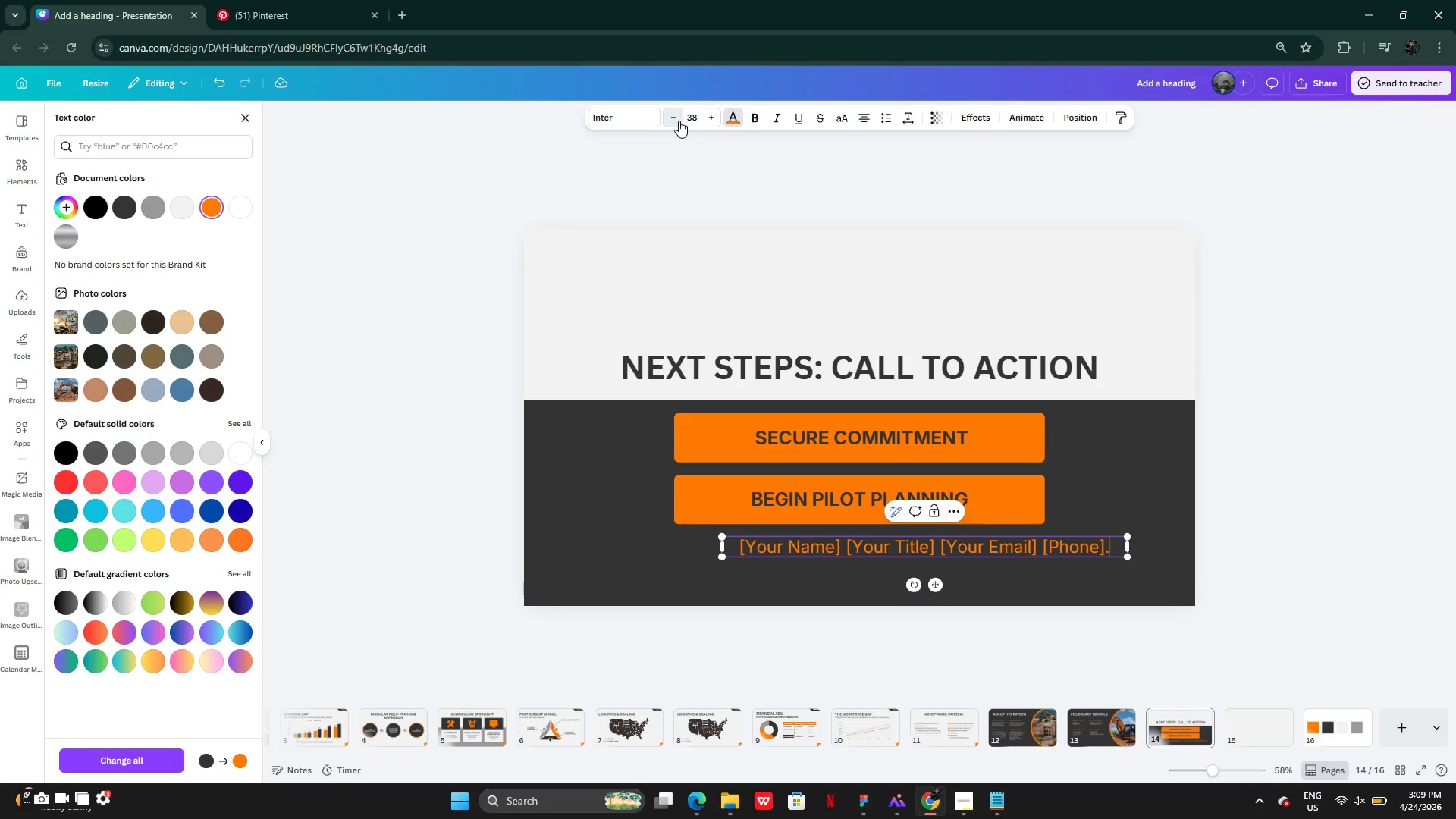 
triple_click([679, 121])
 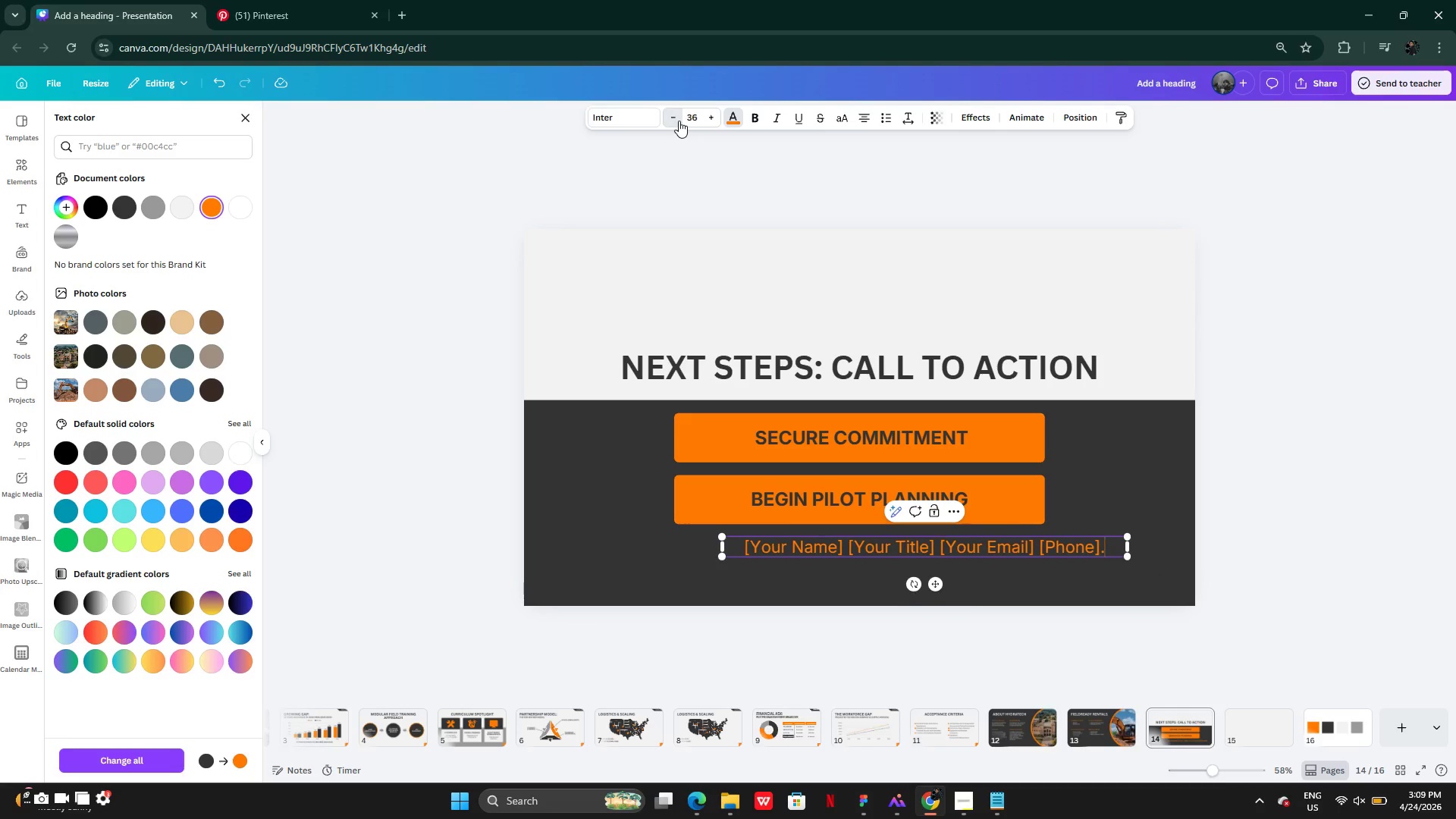 
triple_click([679, 121])
 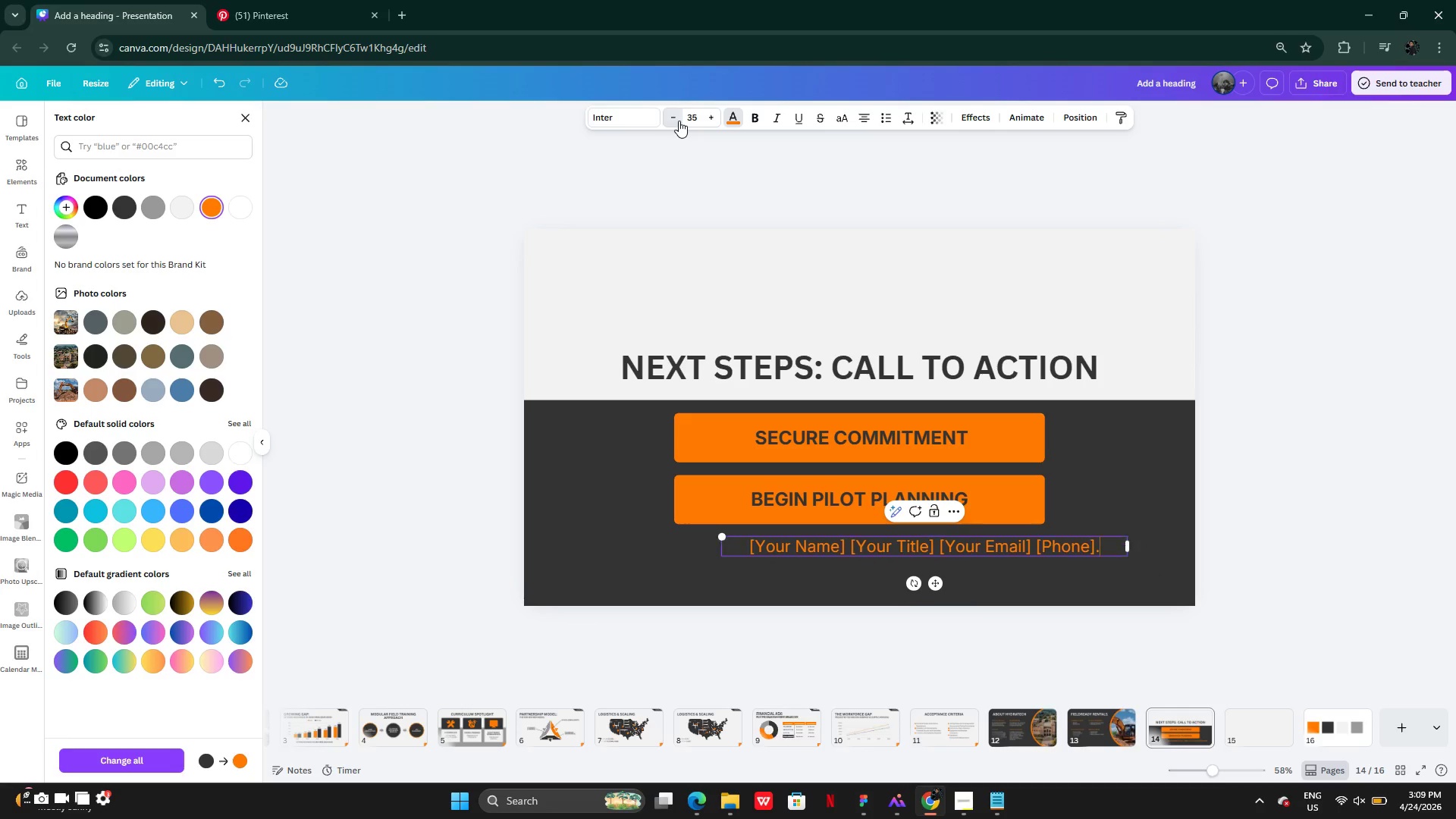 
triple_click([679, 121])
 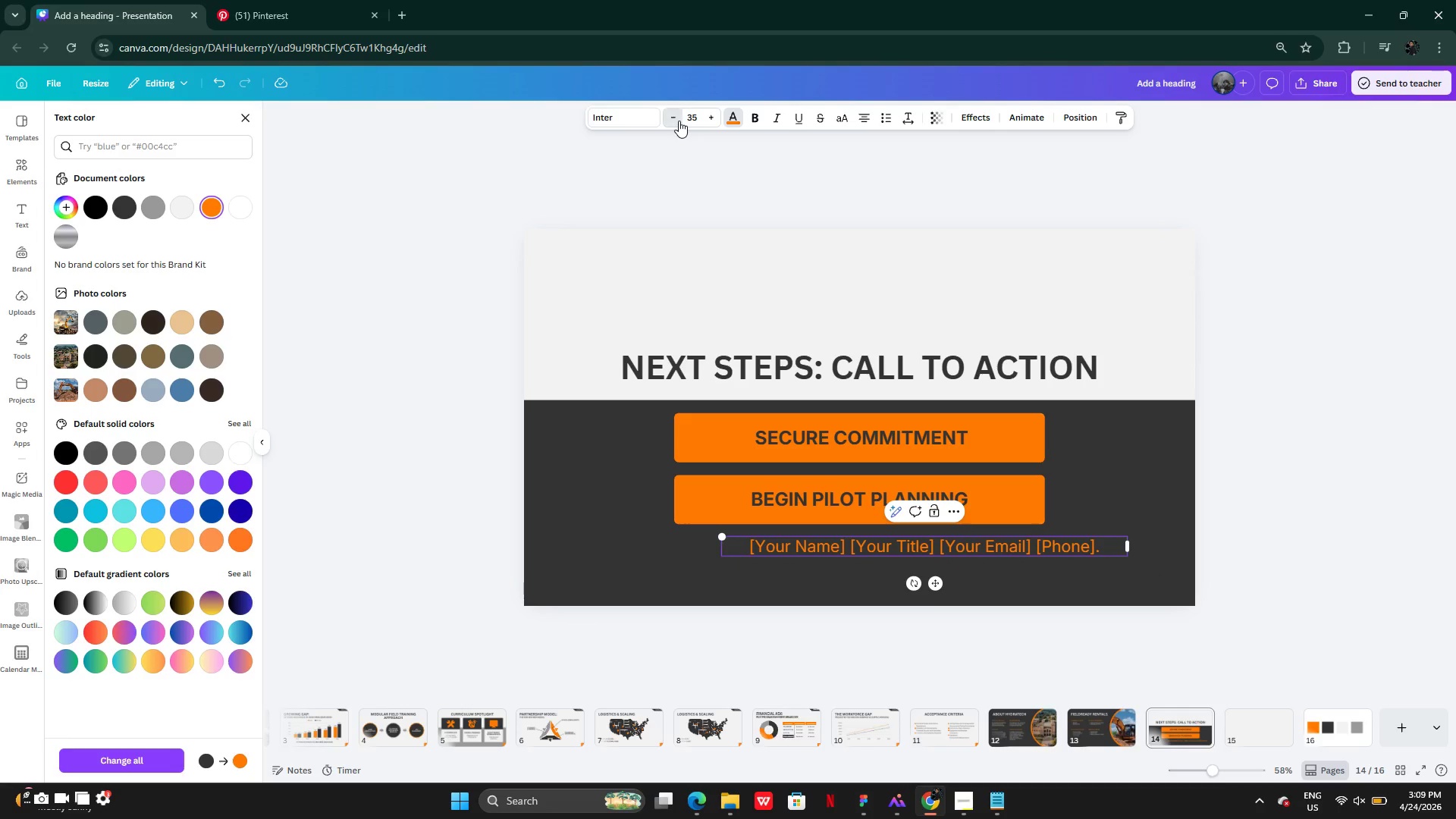 
triple_click([679, 121])
 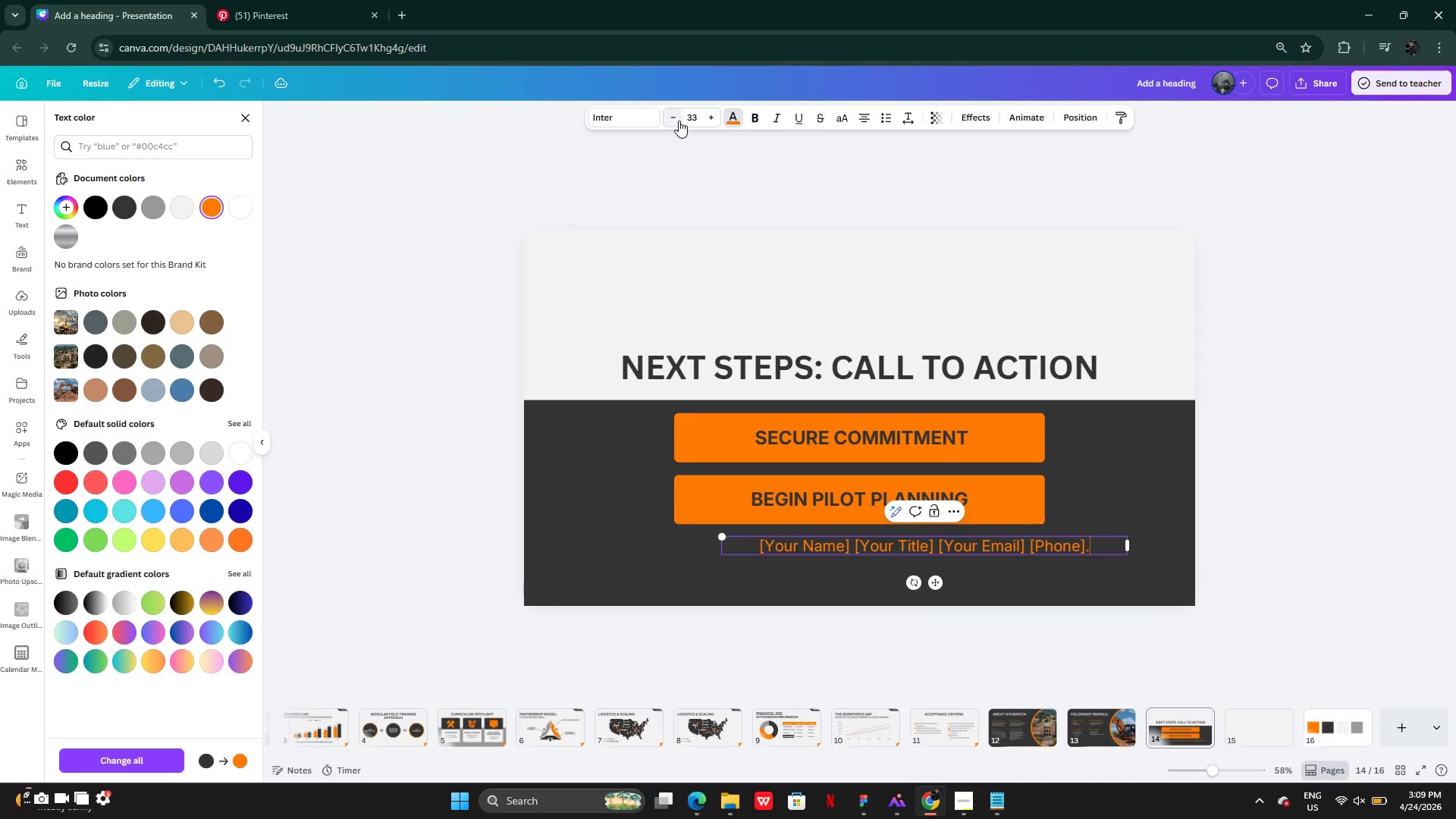 
triple_click([679, 121])
 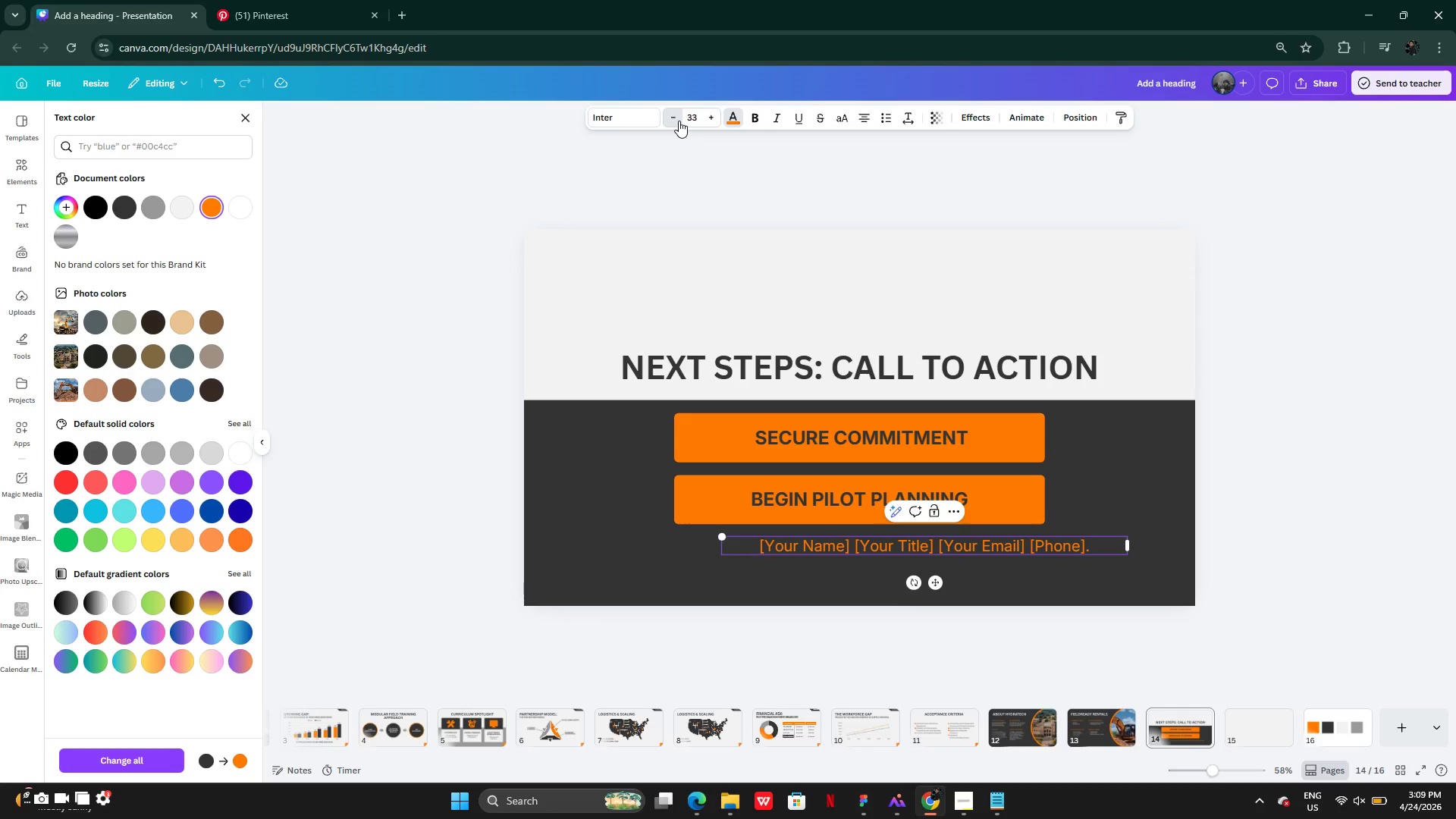 
triple_click([679, 121])
 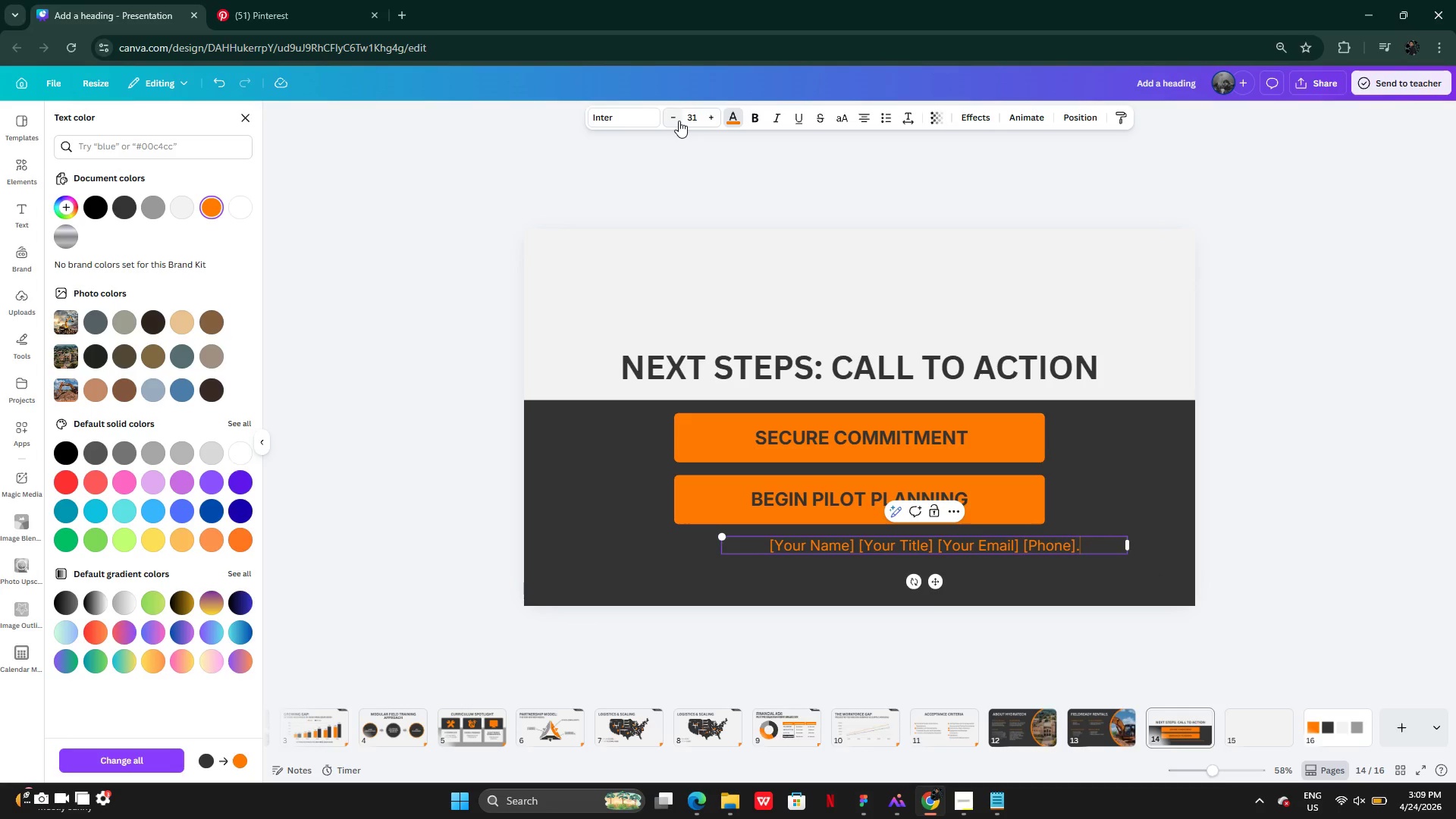 
triple_click([679, 121])
 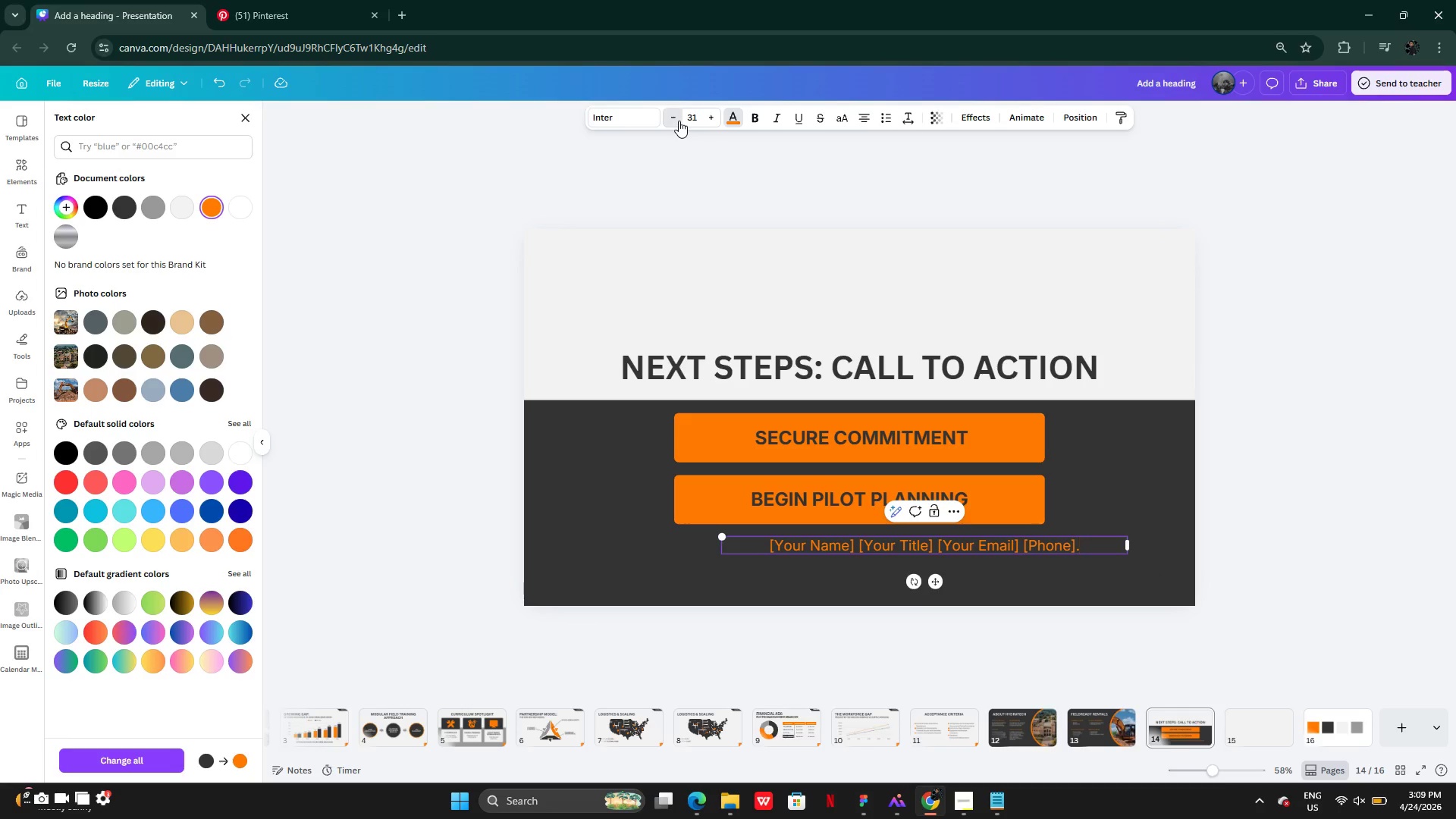 
triple_click([679, 121])
 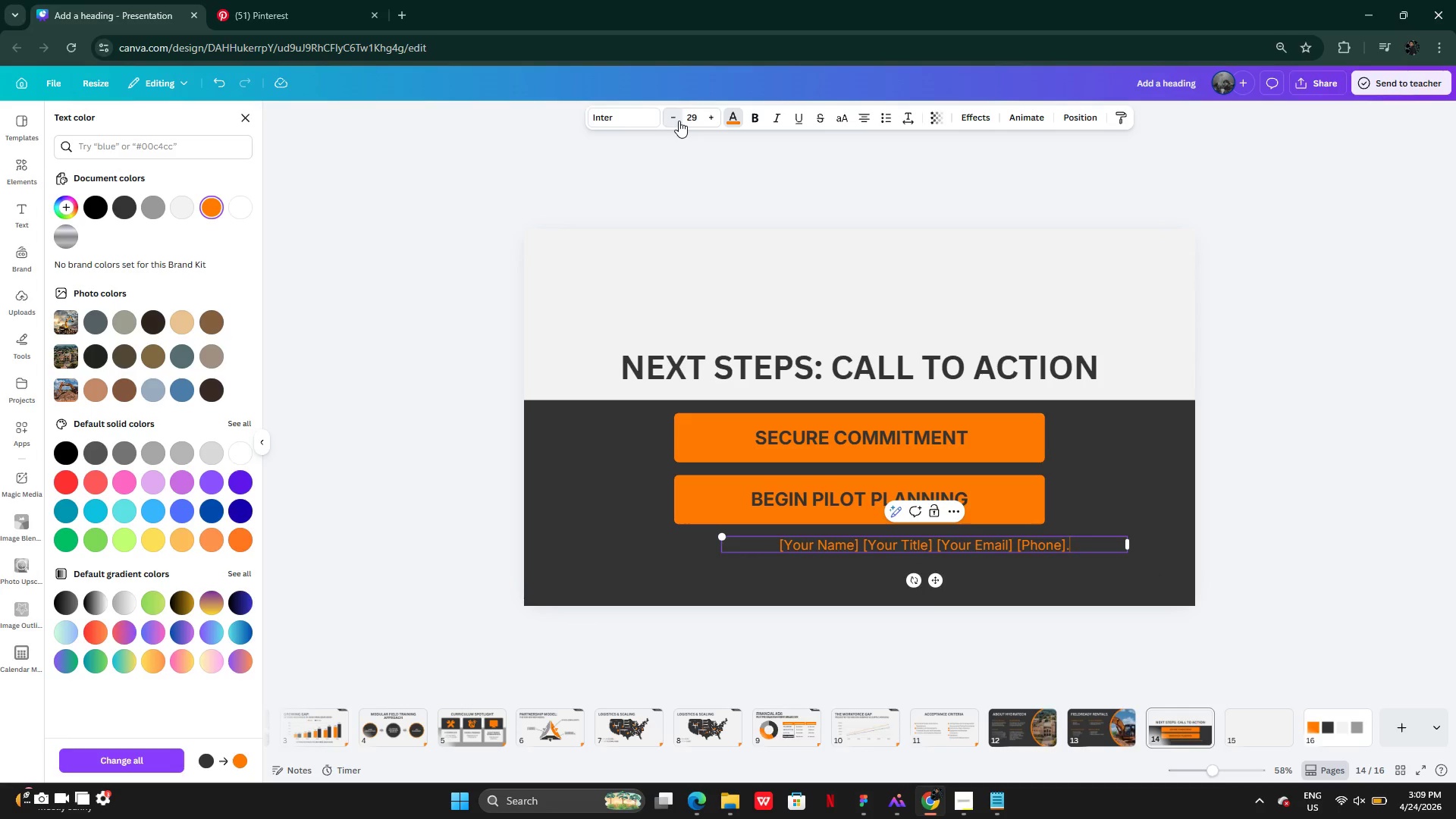 
triple_click([679, 121])
 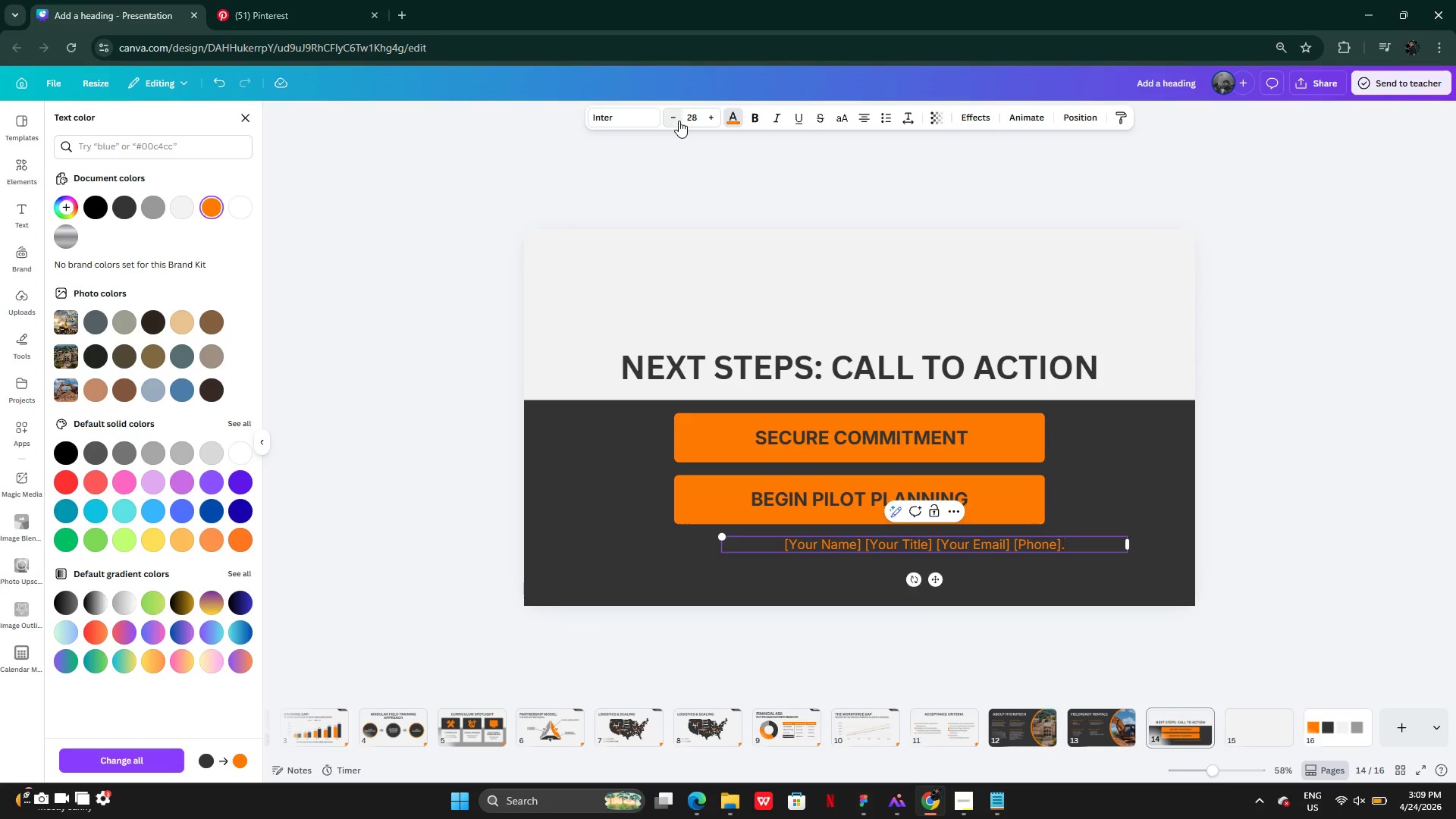 
double_click([679, 121])
 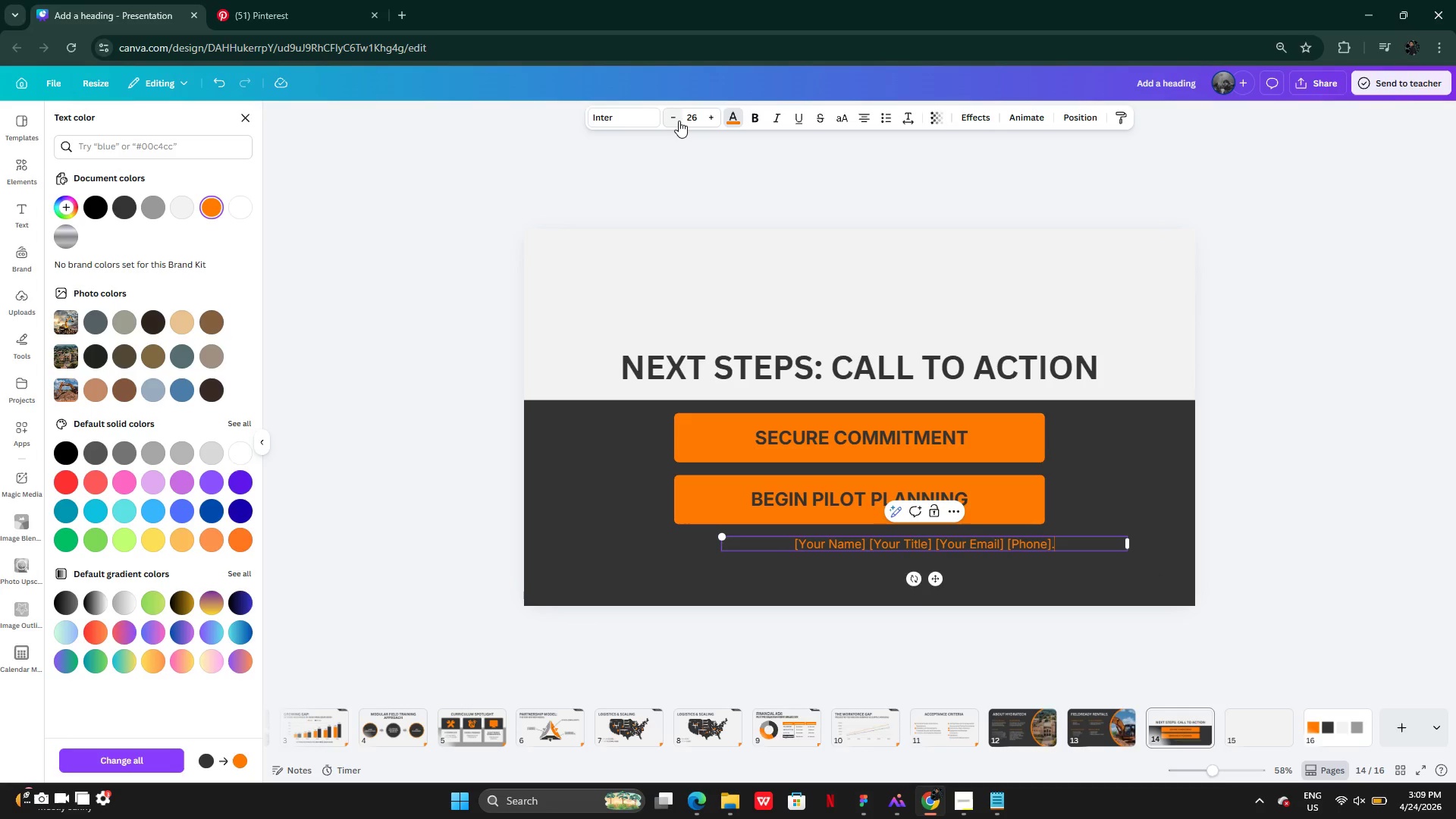 
left_click([679, 121])
 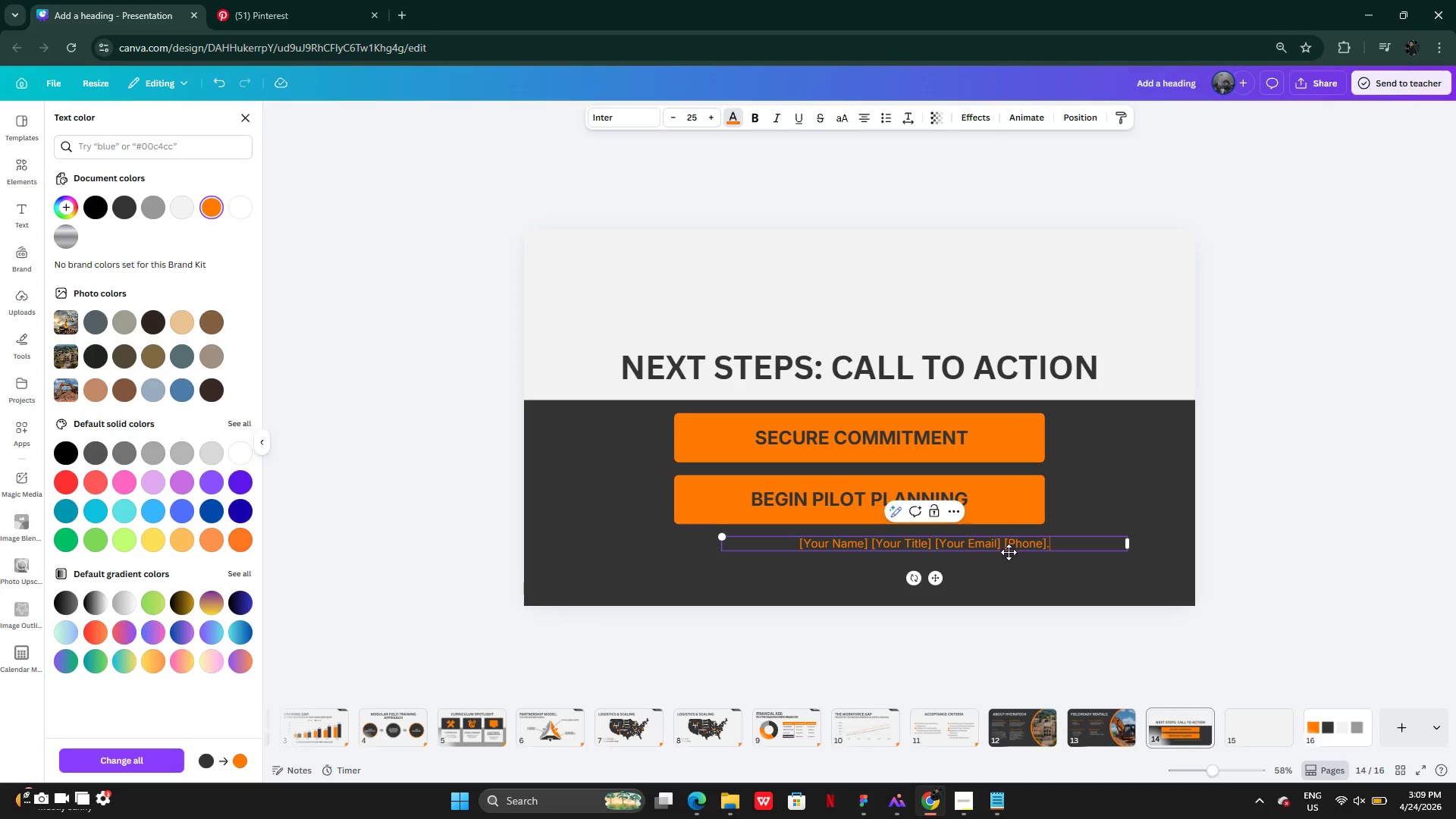 
left_click([1112, 562])
 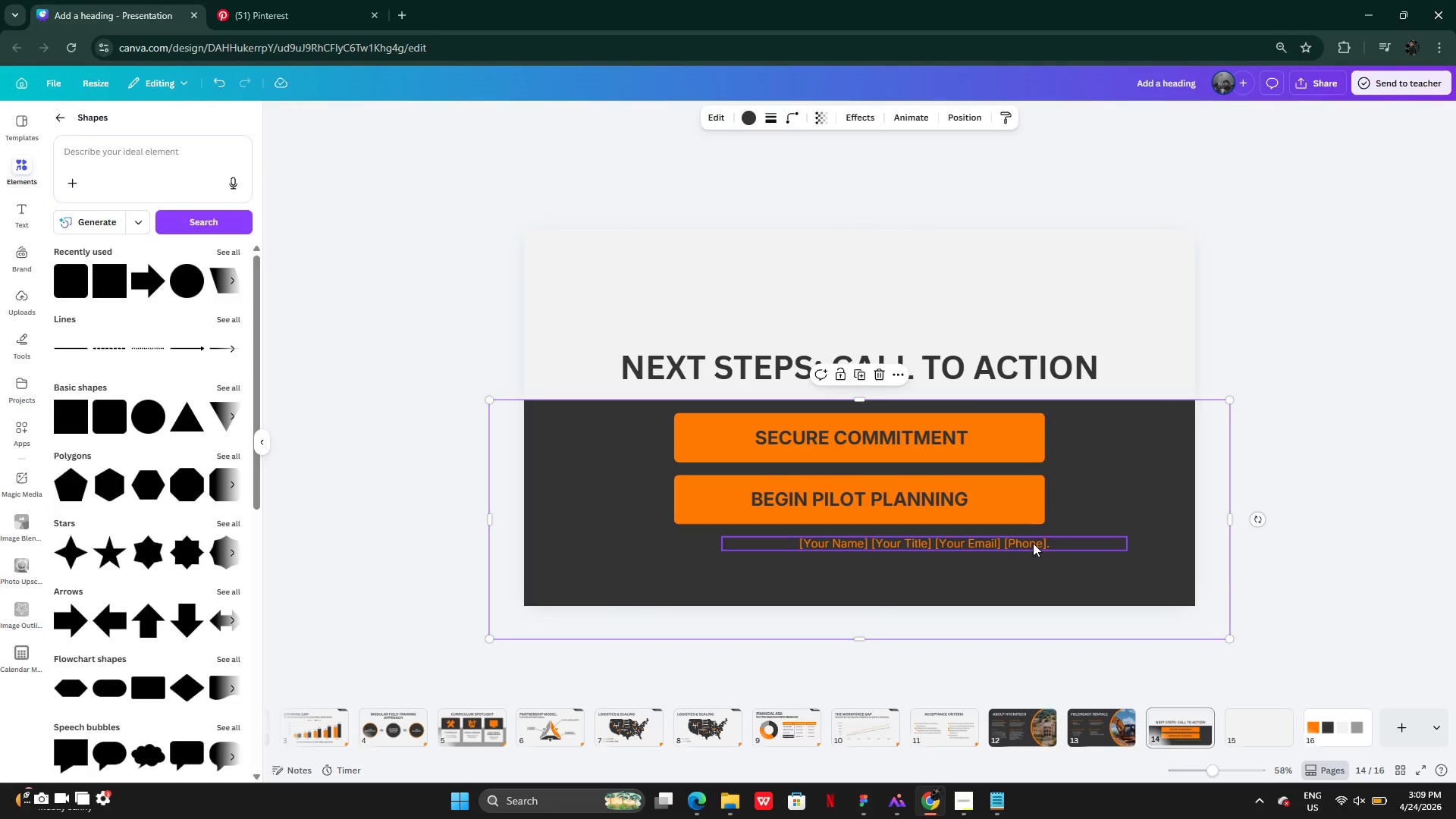 
left_click_drag(start_coordinate=[1033, 542], to_coordinate=[968, 561])
 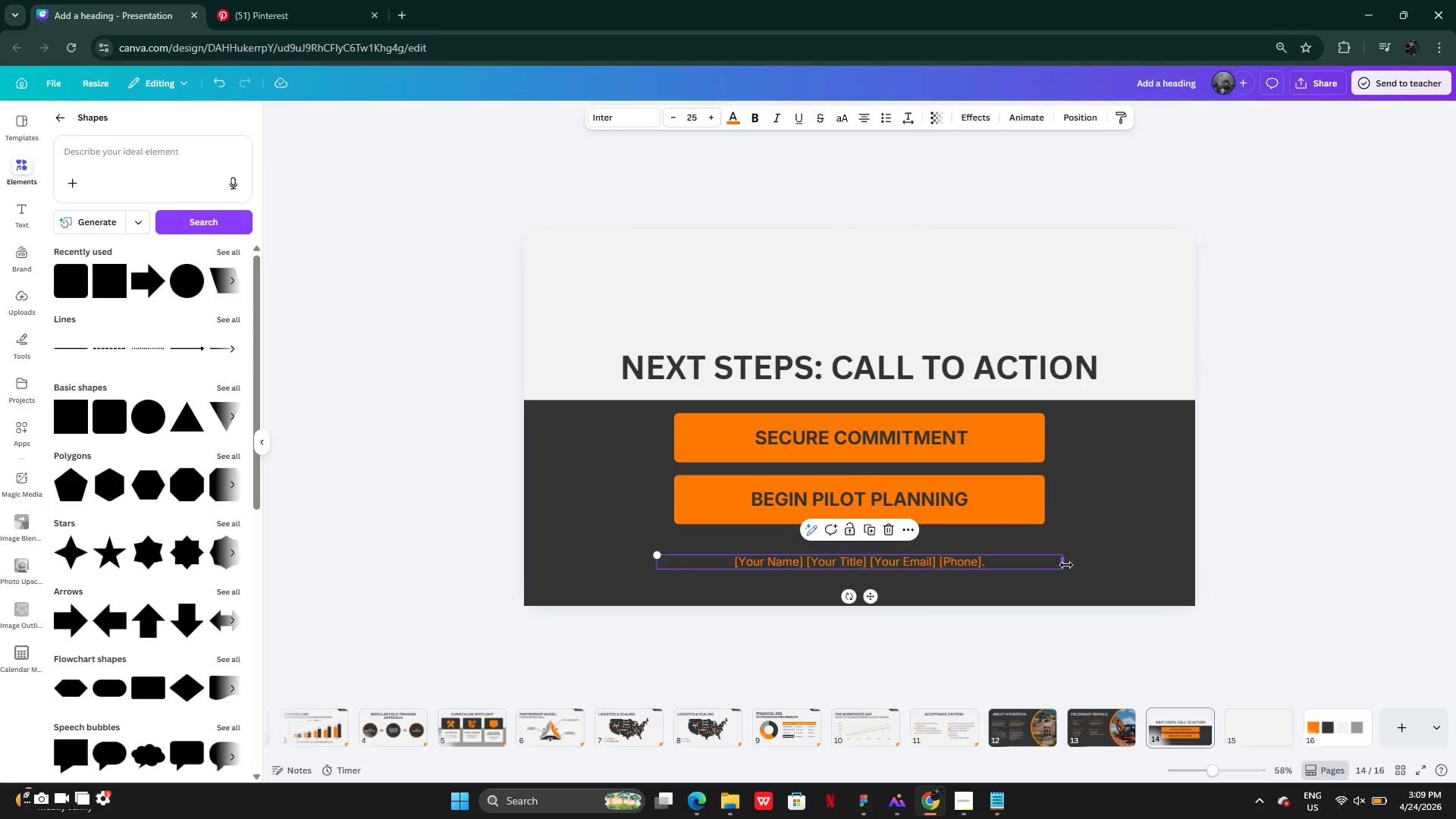 
left_click_drag(start_coordinate=[1065, 564], to_coordinate=[925, 560])
 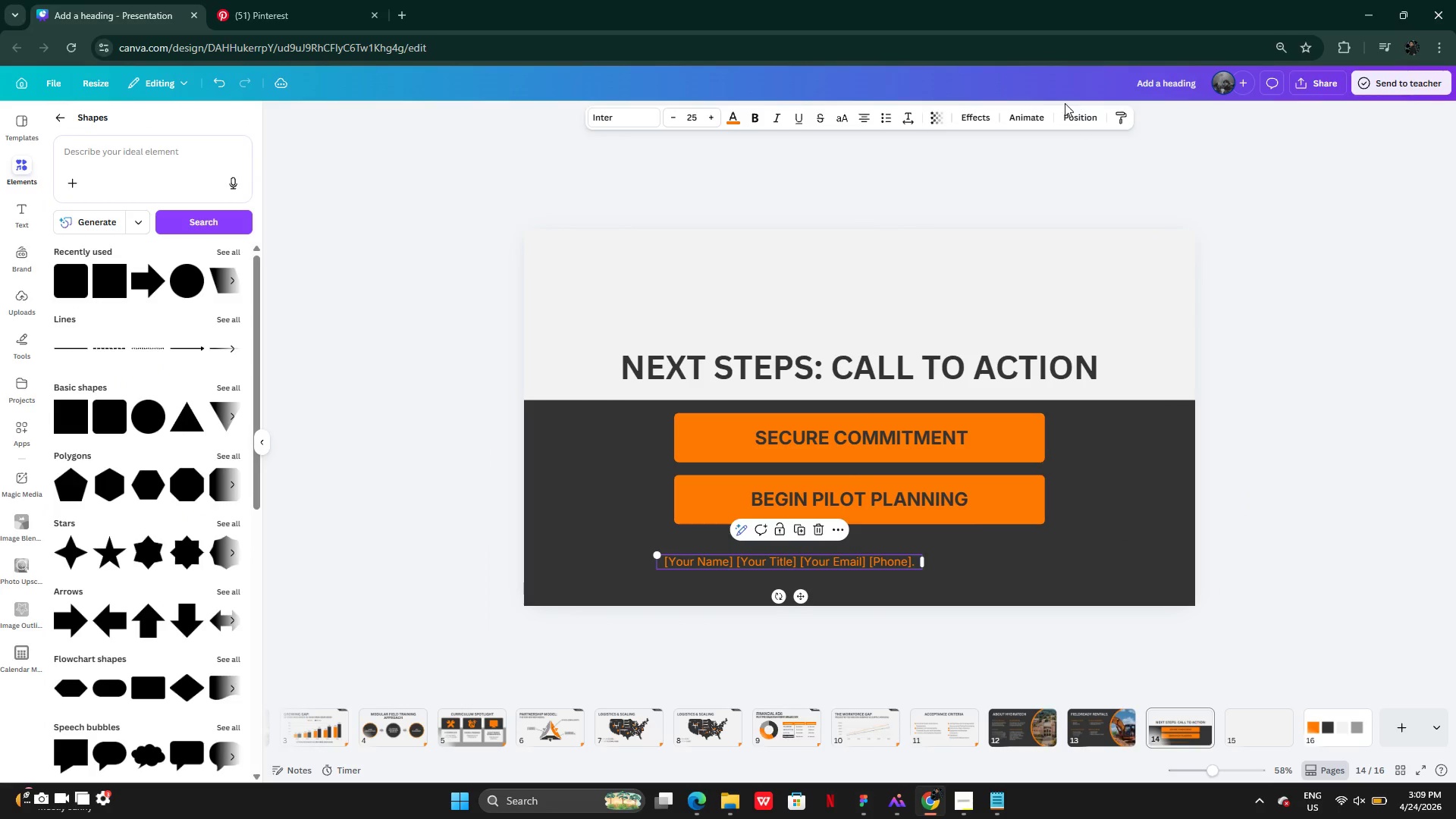 
left_click([1072, 117])
 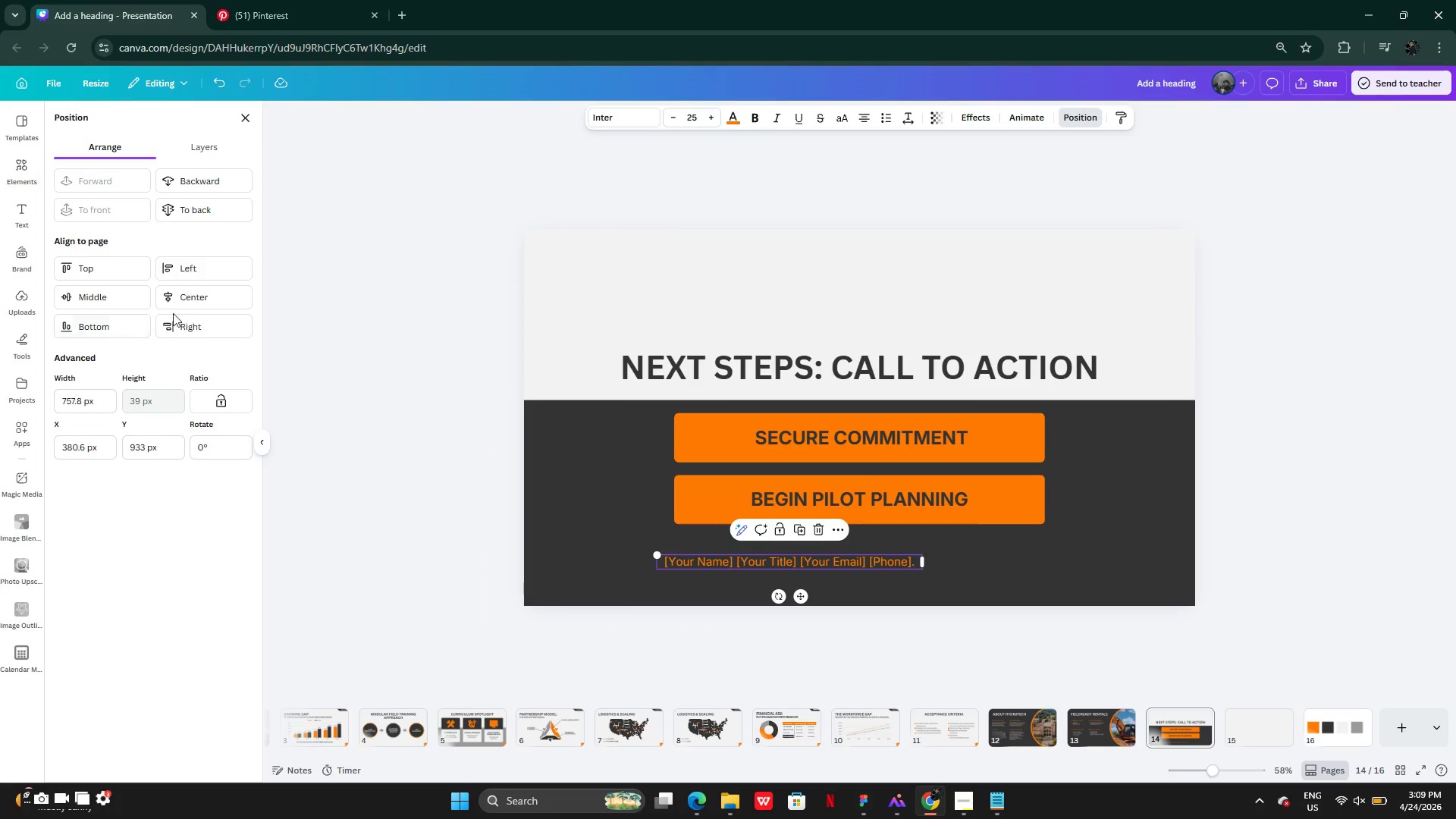 
left_click([192, 300])
 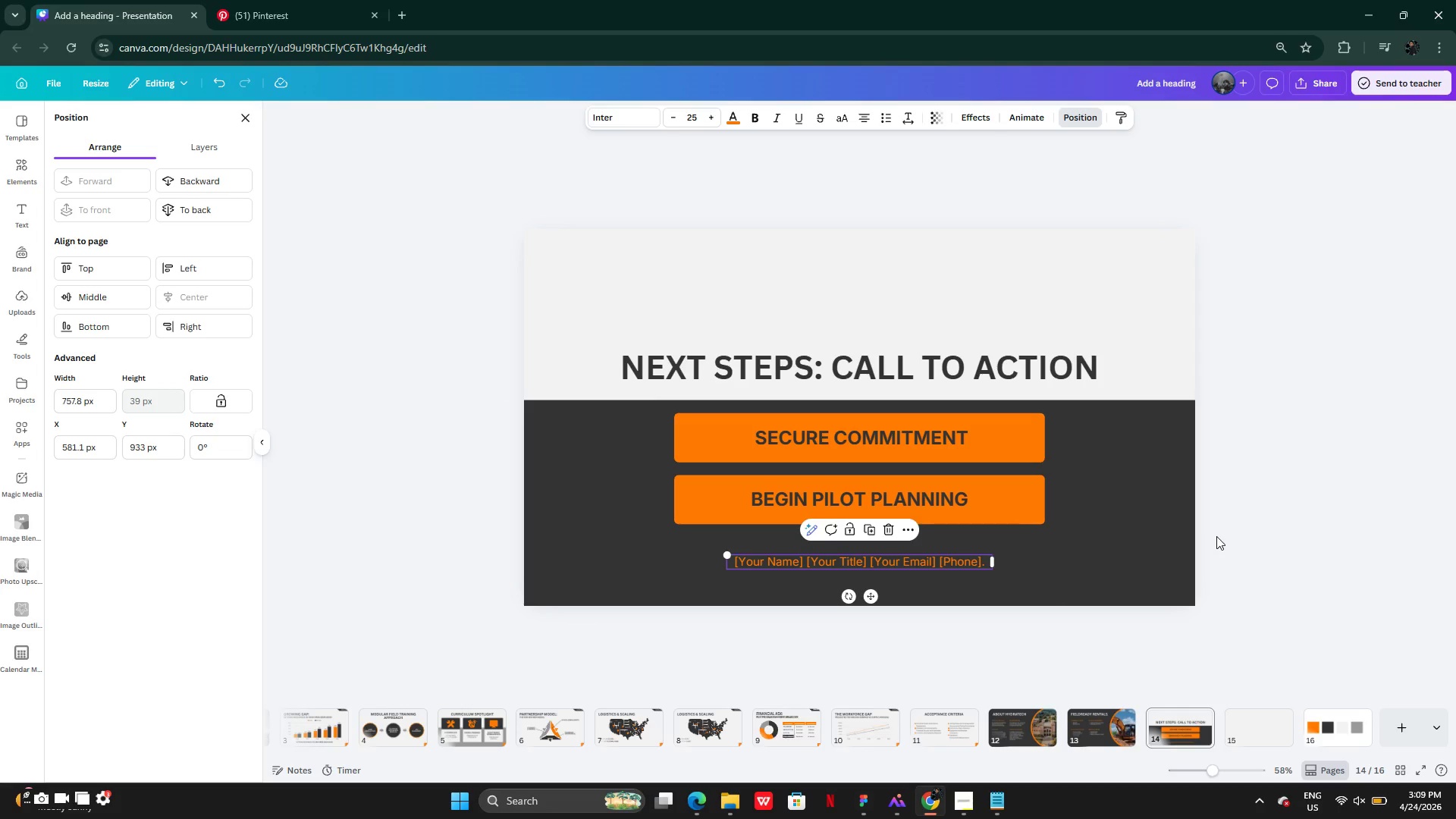 
double_click([1216, 536])
 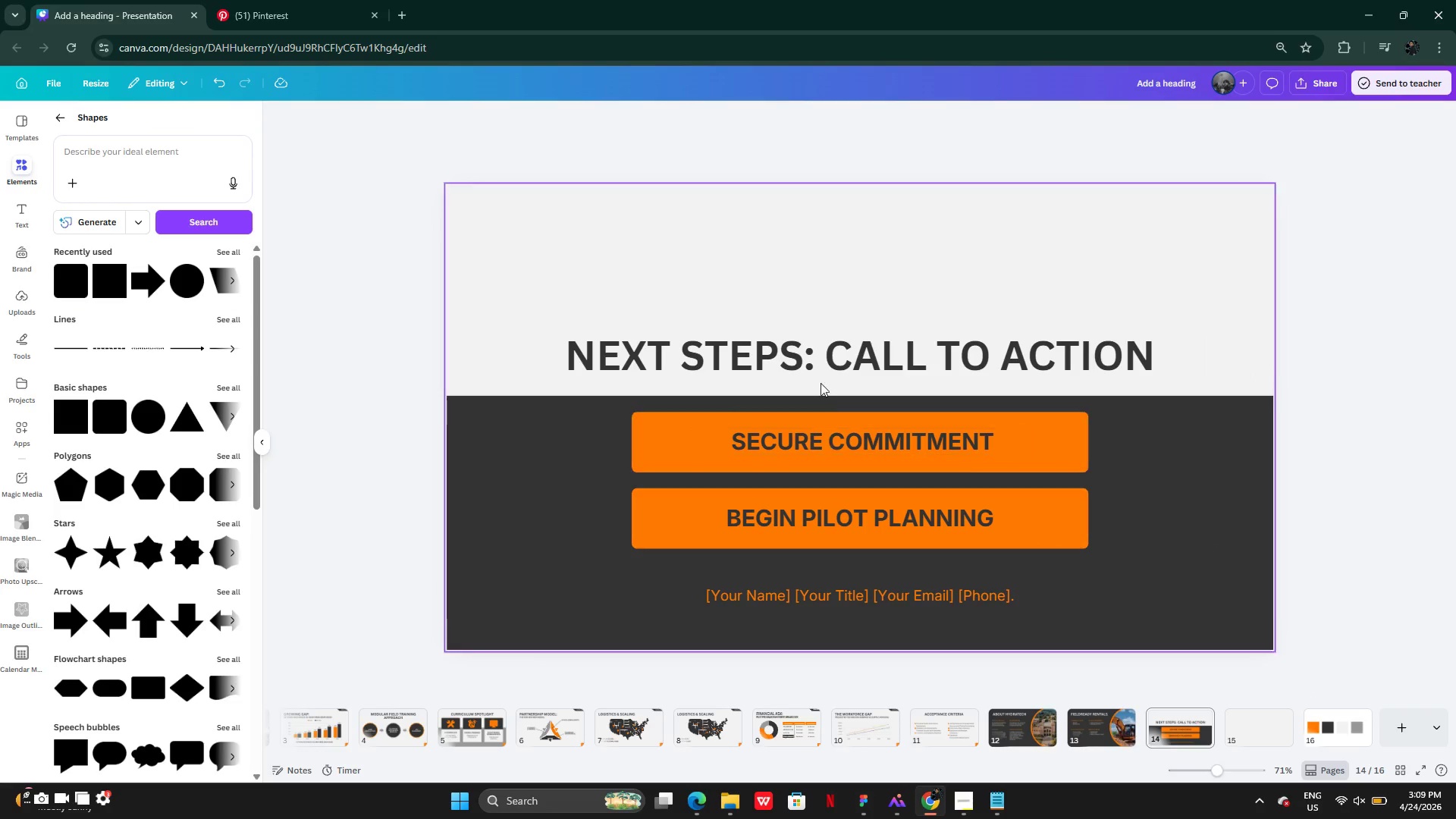 
left_click([841, 353])
 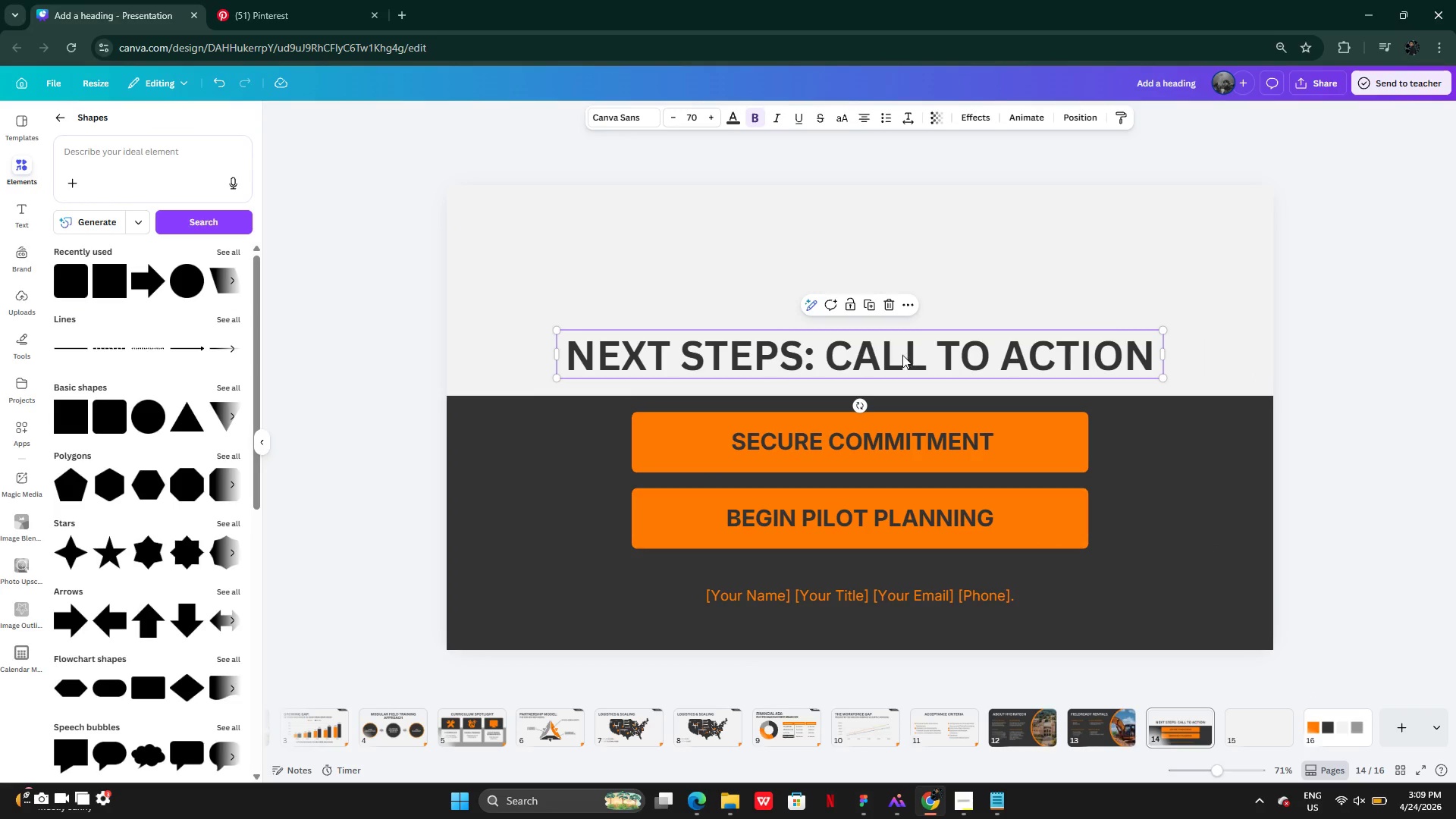 
left_click_drag(start_coordinate=[902, 356], to_coordinate=[902, 352])
 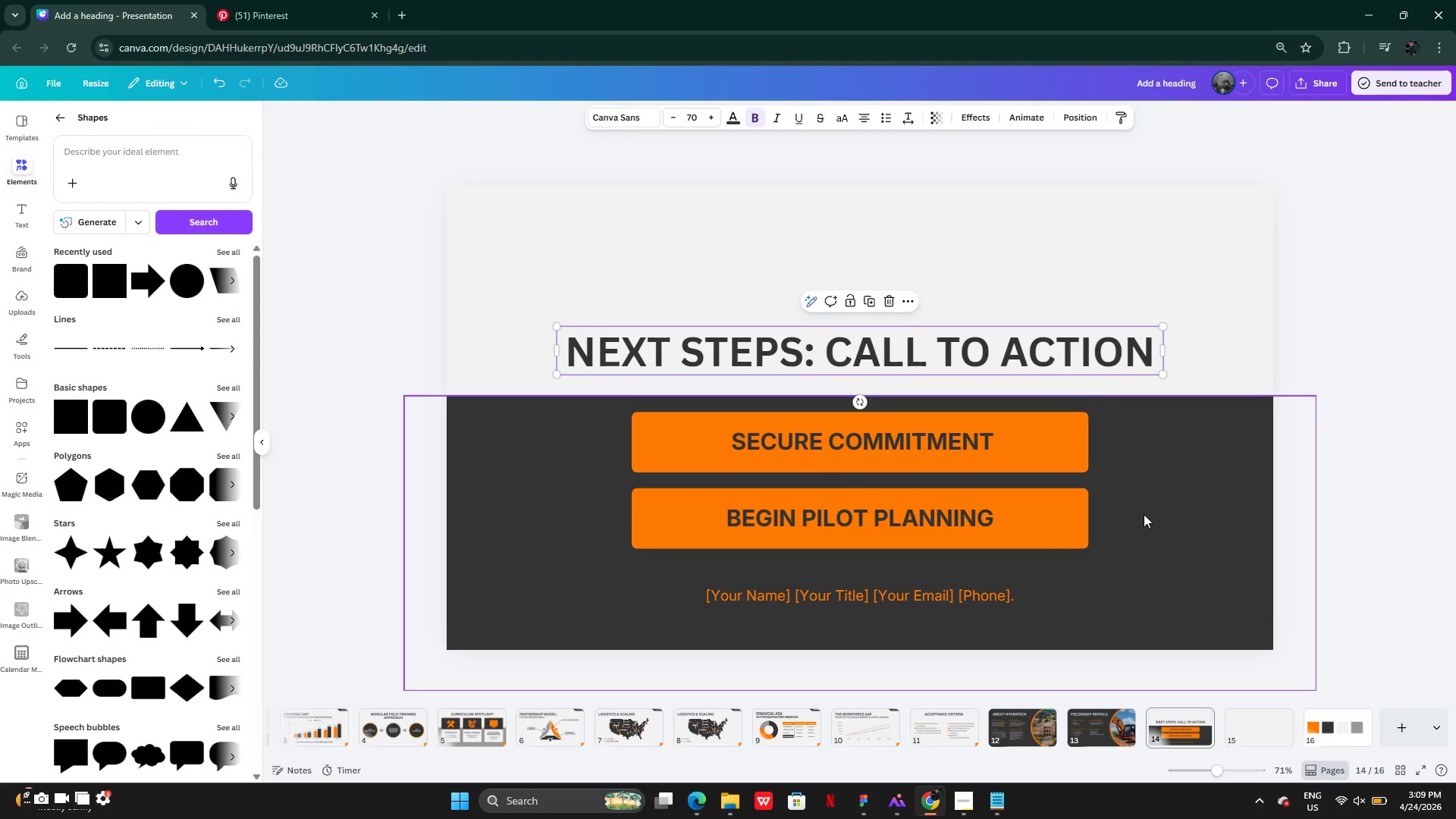 
left_click([1144, 514])
 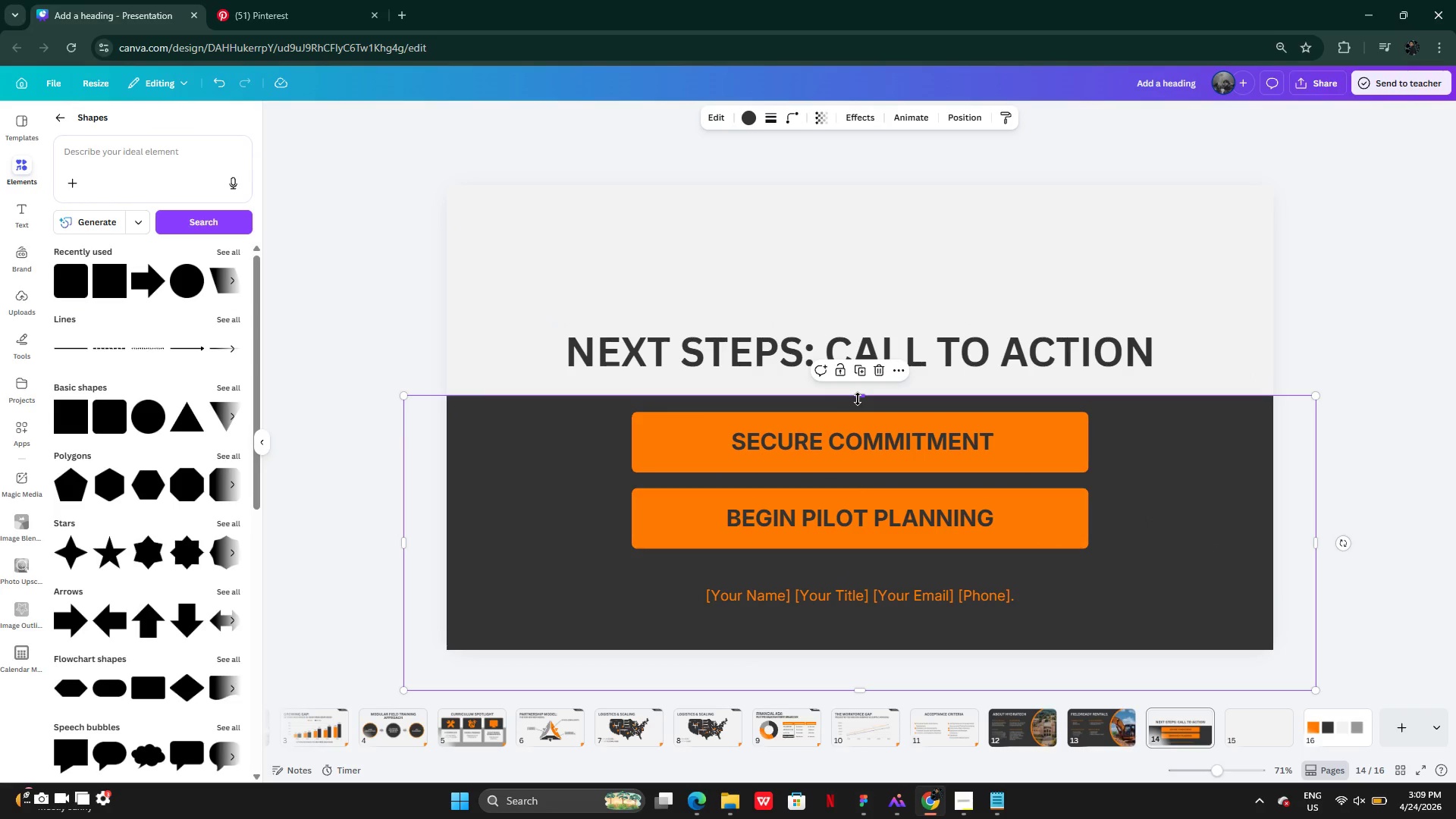 
left_click_drag(start_coordinate=[859, 397], to_coordinate=[839, 191])
 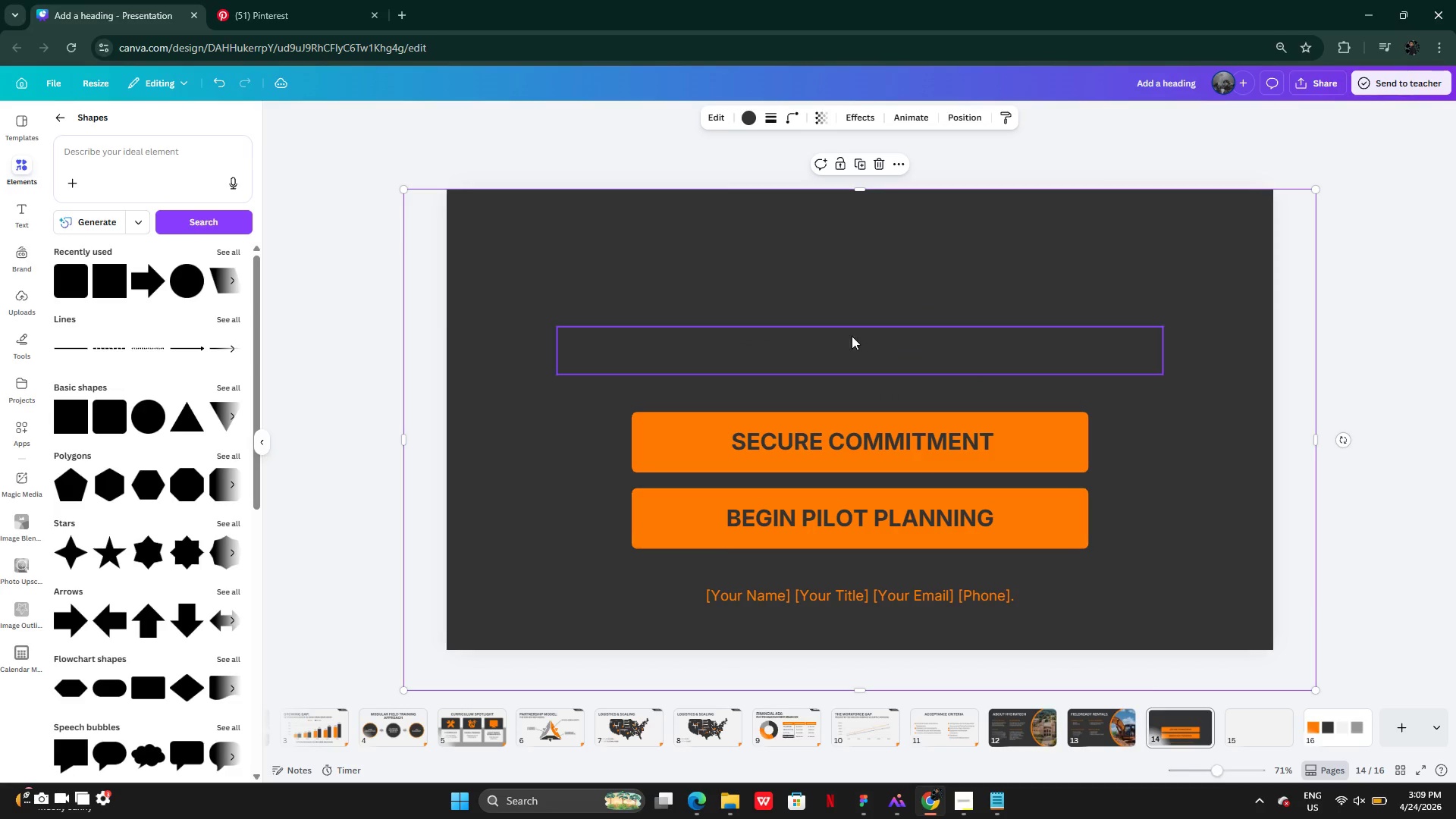 
left_click([852, 338])
 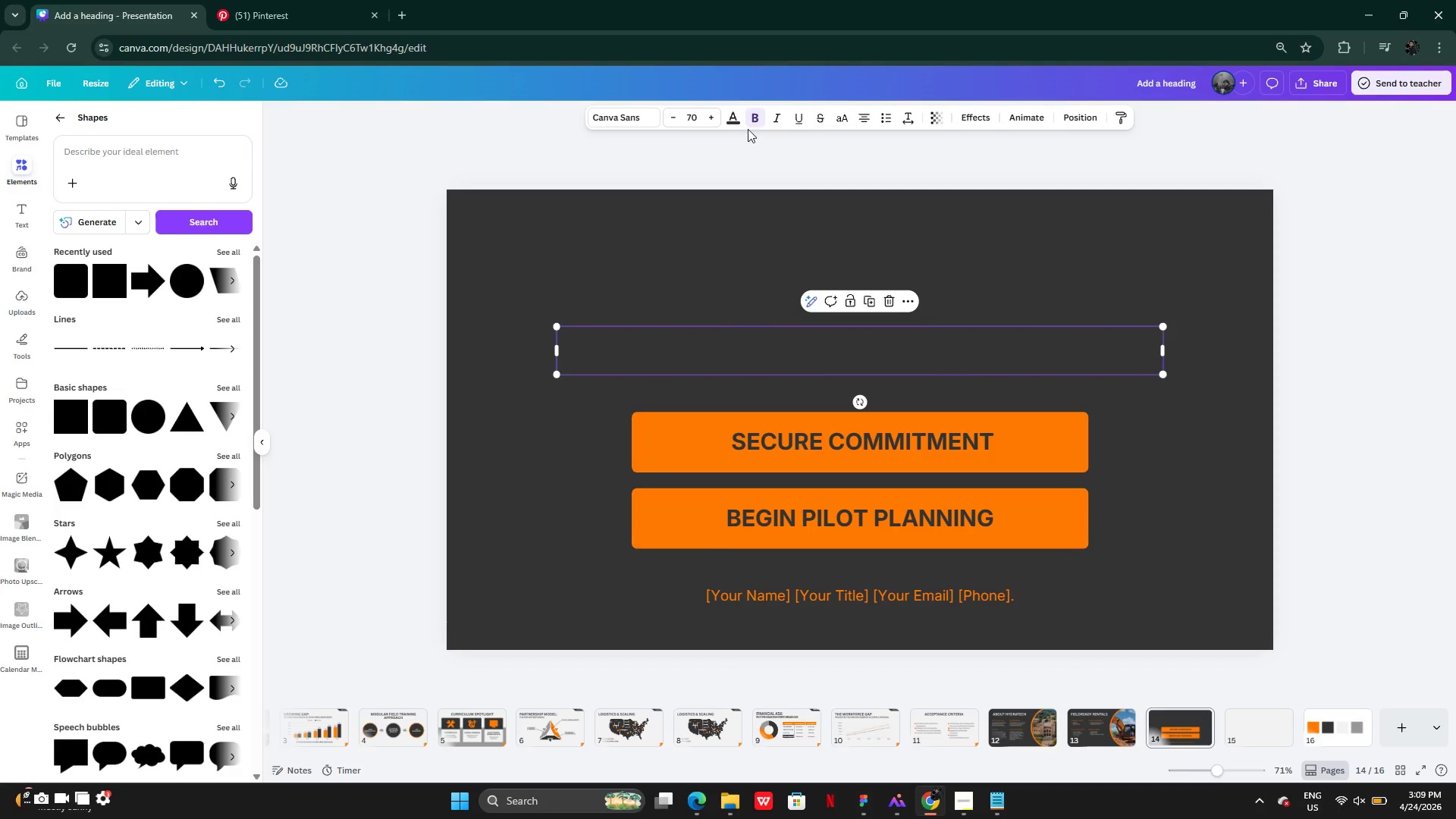 
left_click([736, 125])
 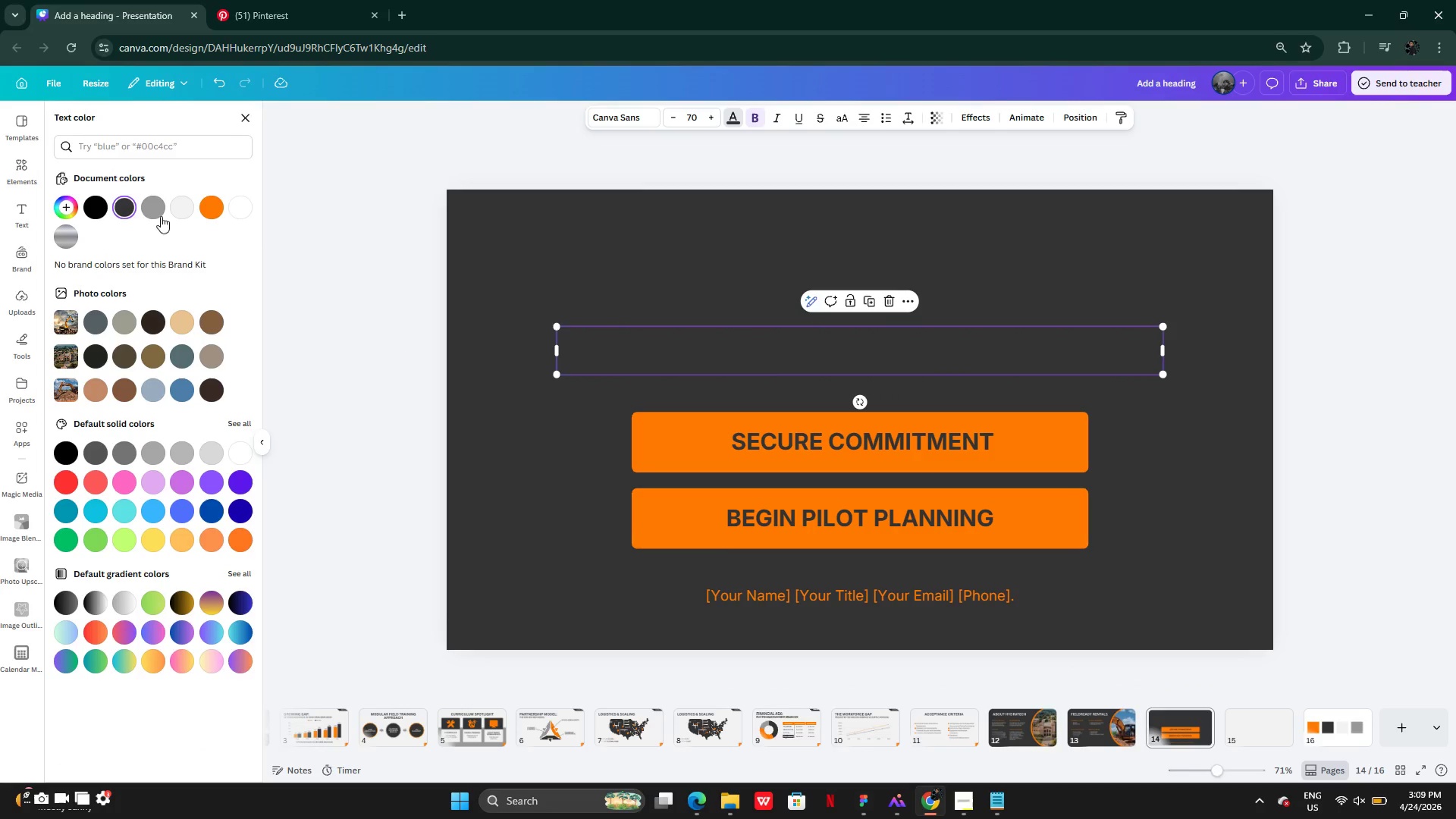 
left_click([152, 199])
 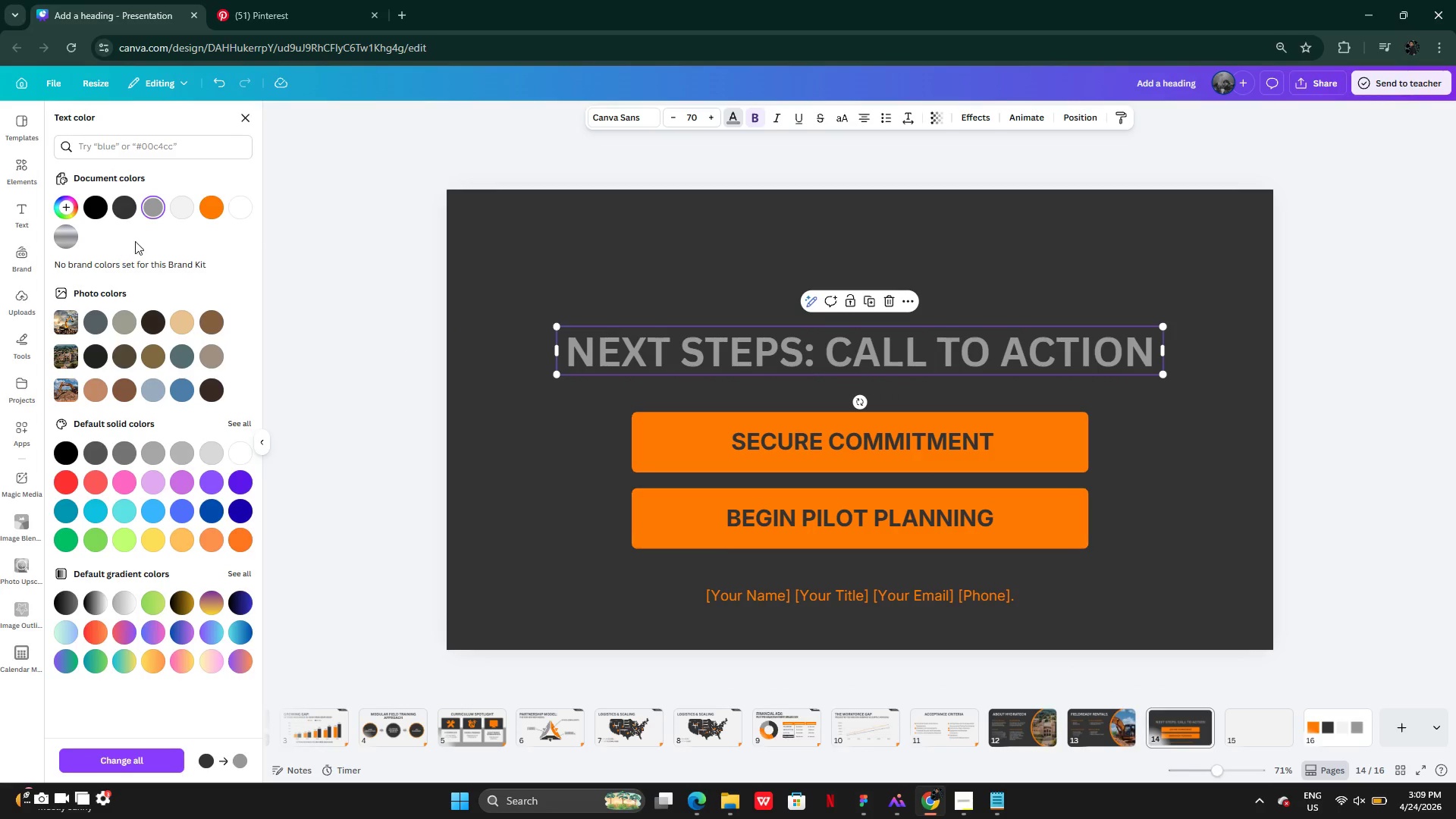 
left_click([184, 211])
 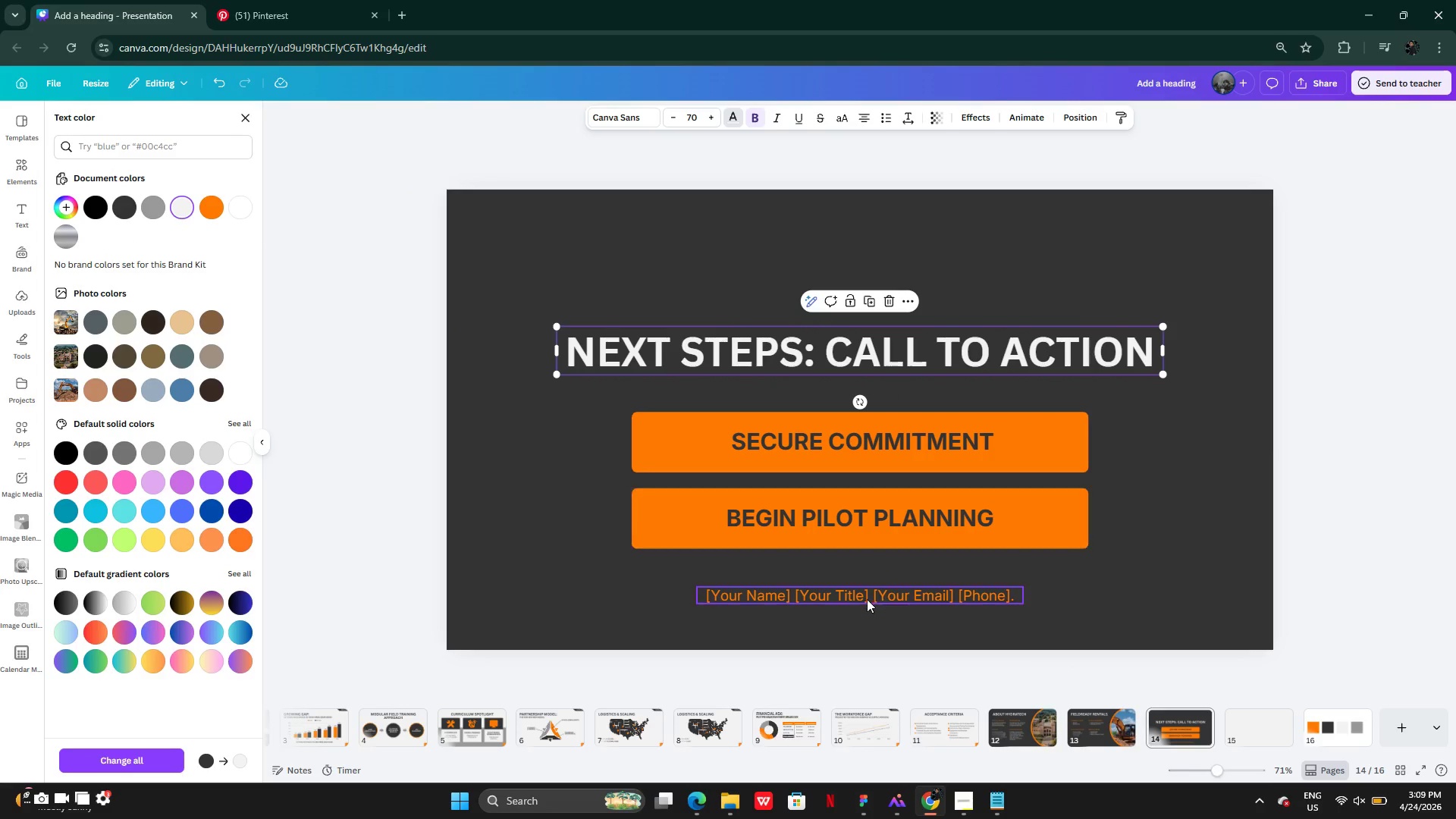 
left_click([888, 601])
 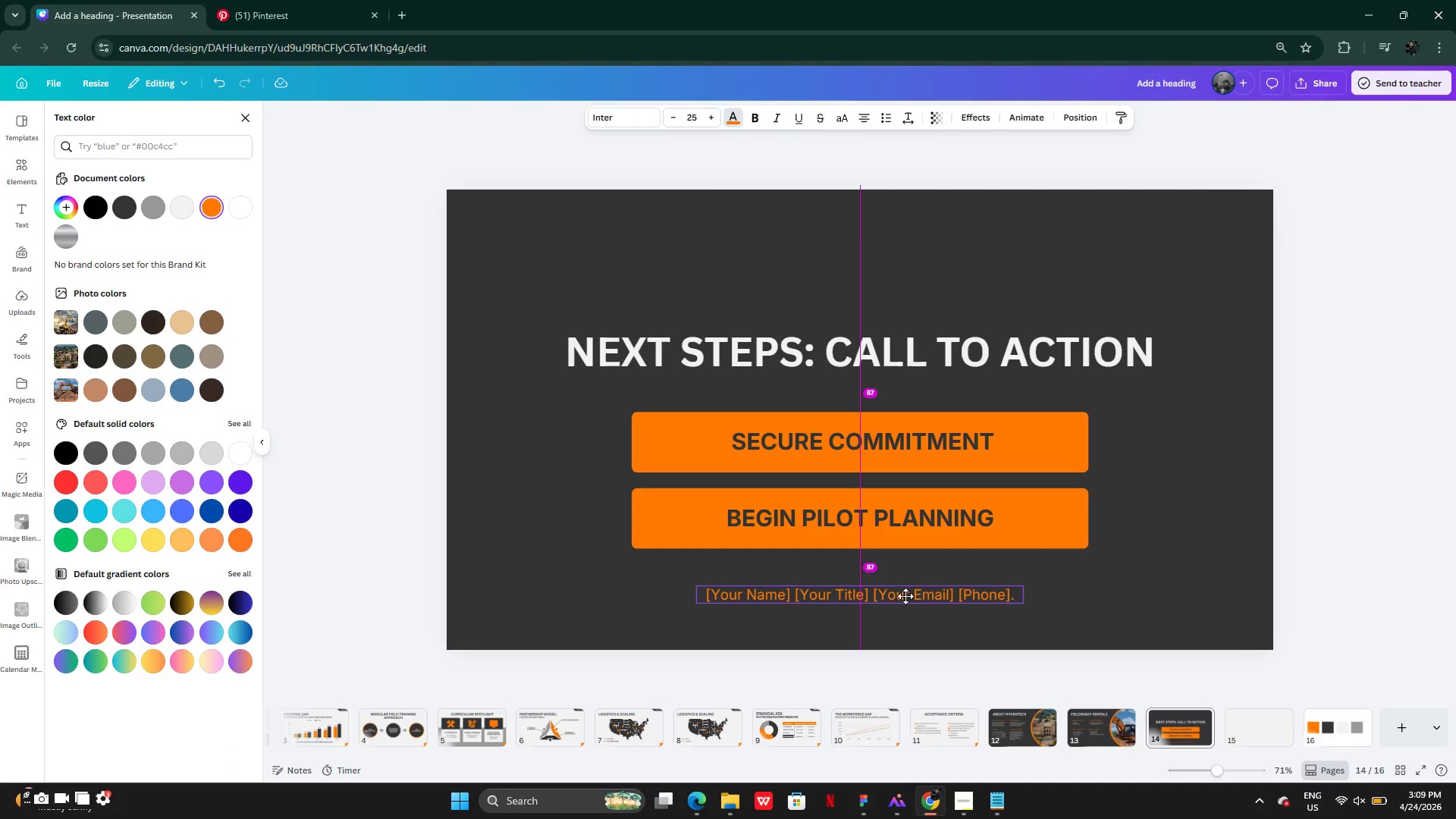 
wait(5.2)
 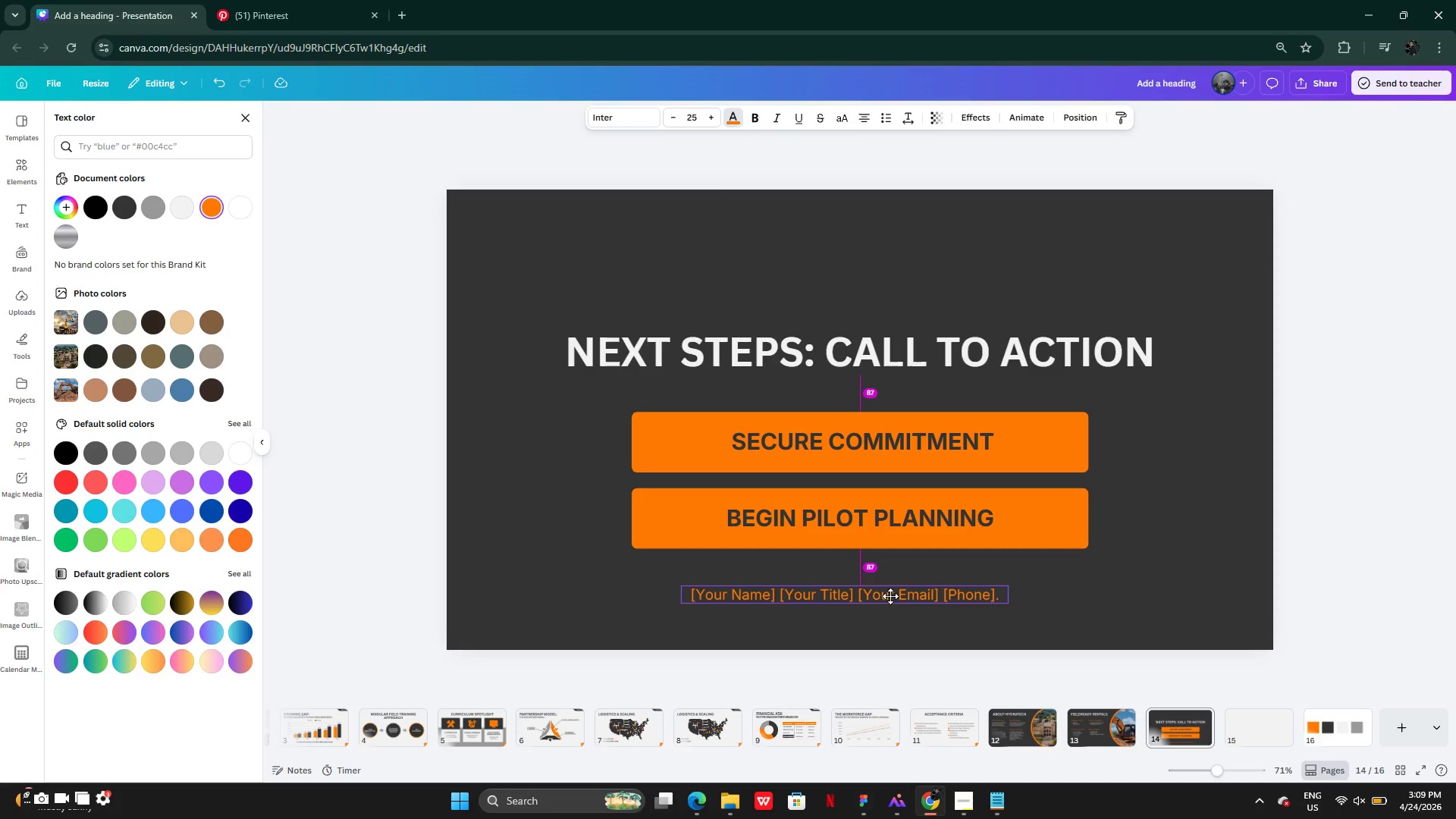 
left_click([1206, 431])
 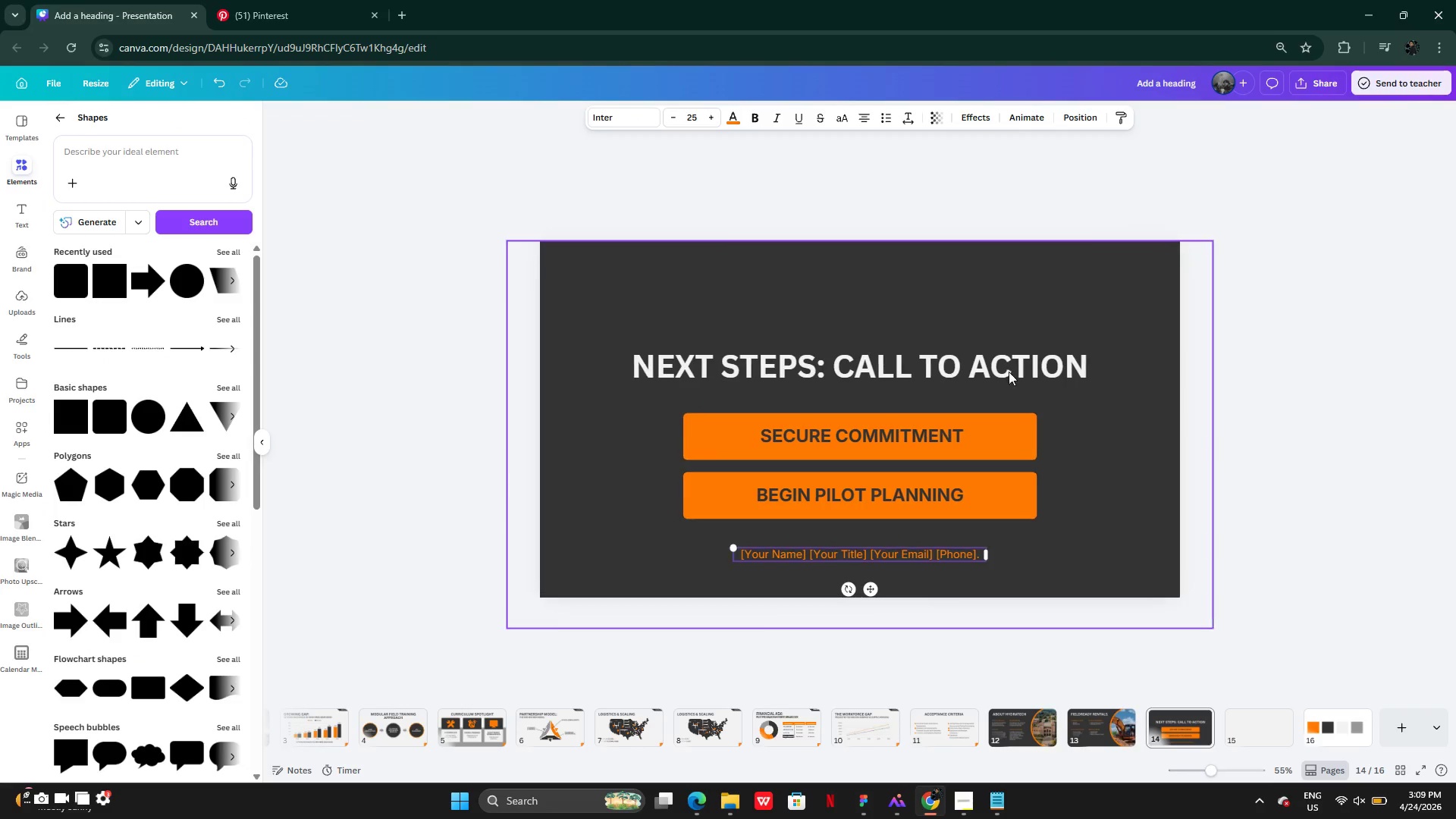 
left_click([841, 316])
 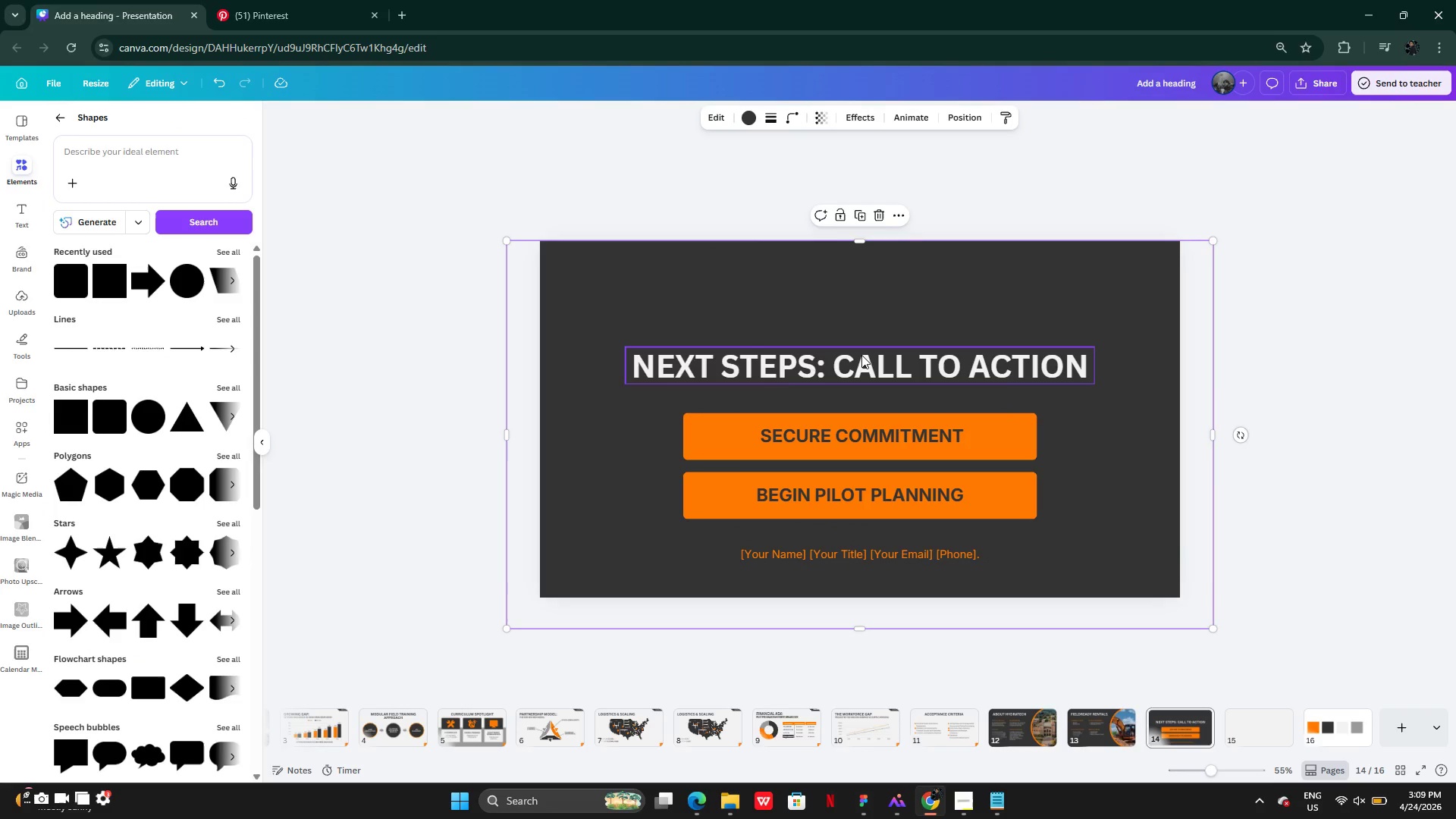 
left_click([862, 353])
 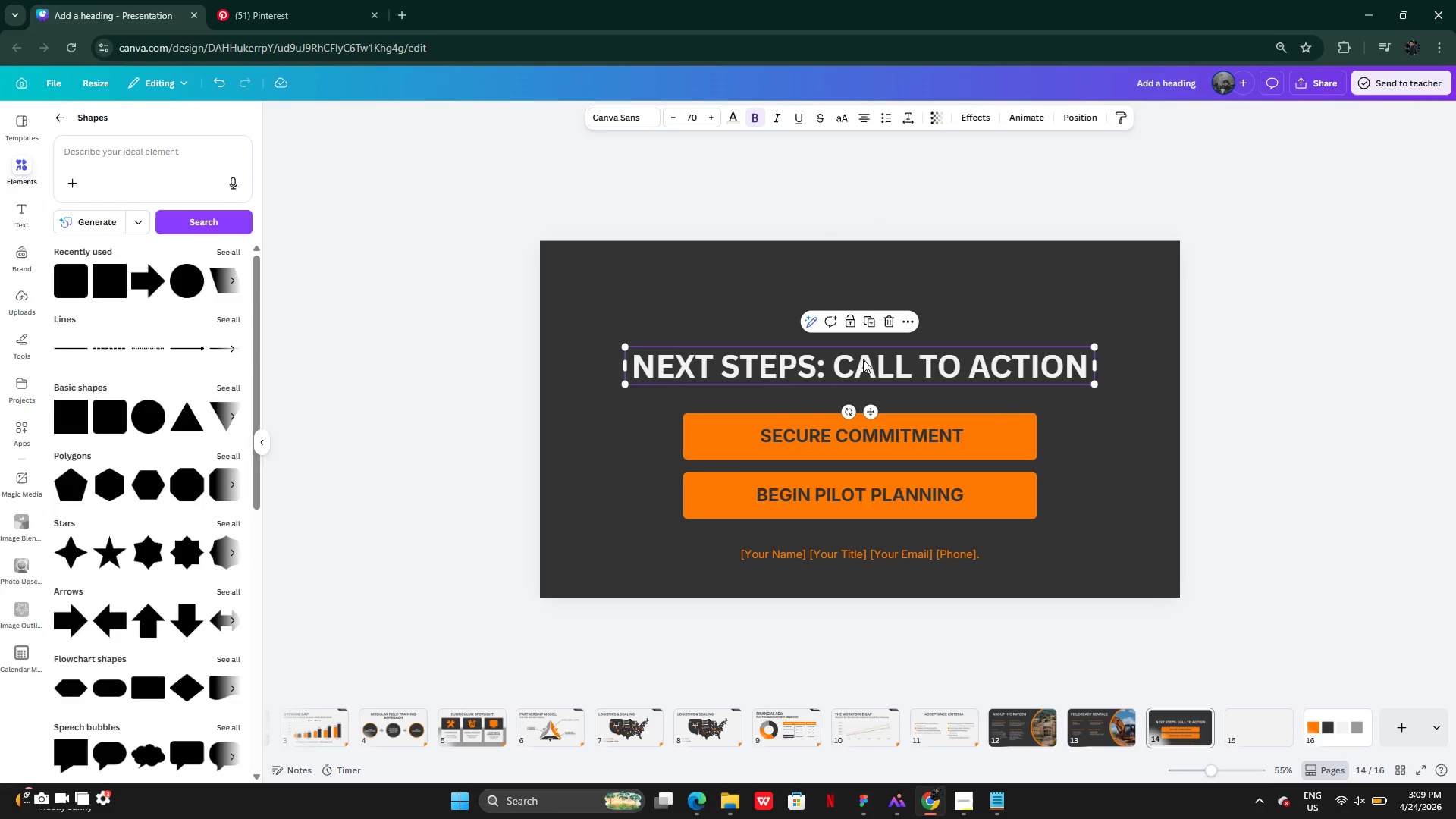 
left_click_drag(start_coordinate=[863, 359], to_coordinate=[861, 370])
 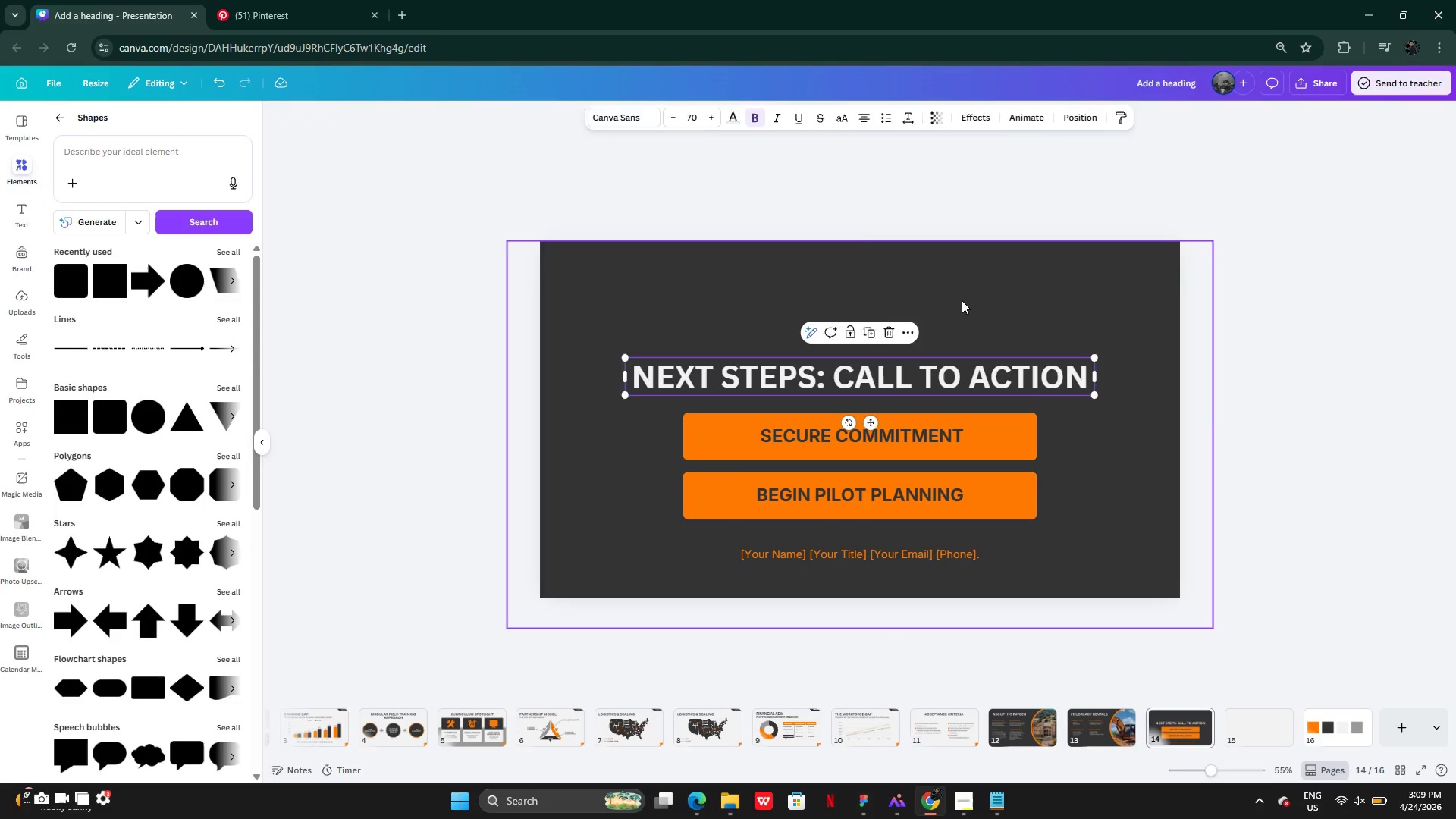 
left_click([962, 300])
 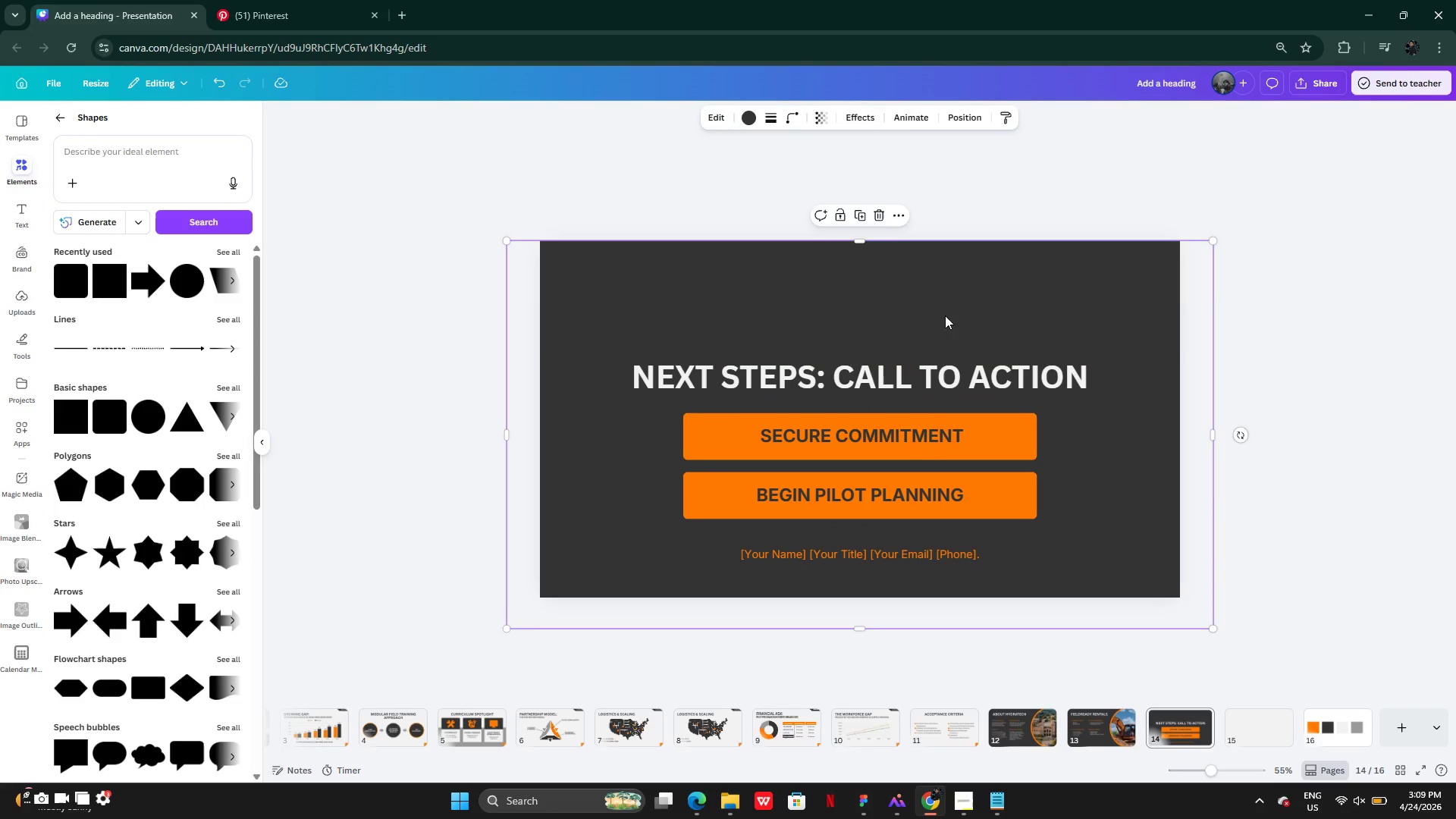 
left_click_drag(start_coordinate=[949, 304], to_coordinate=[930, 482])
 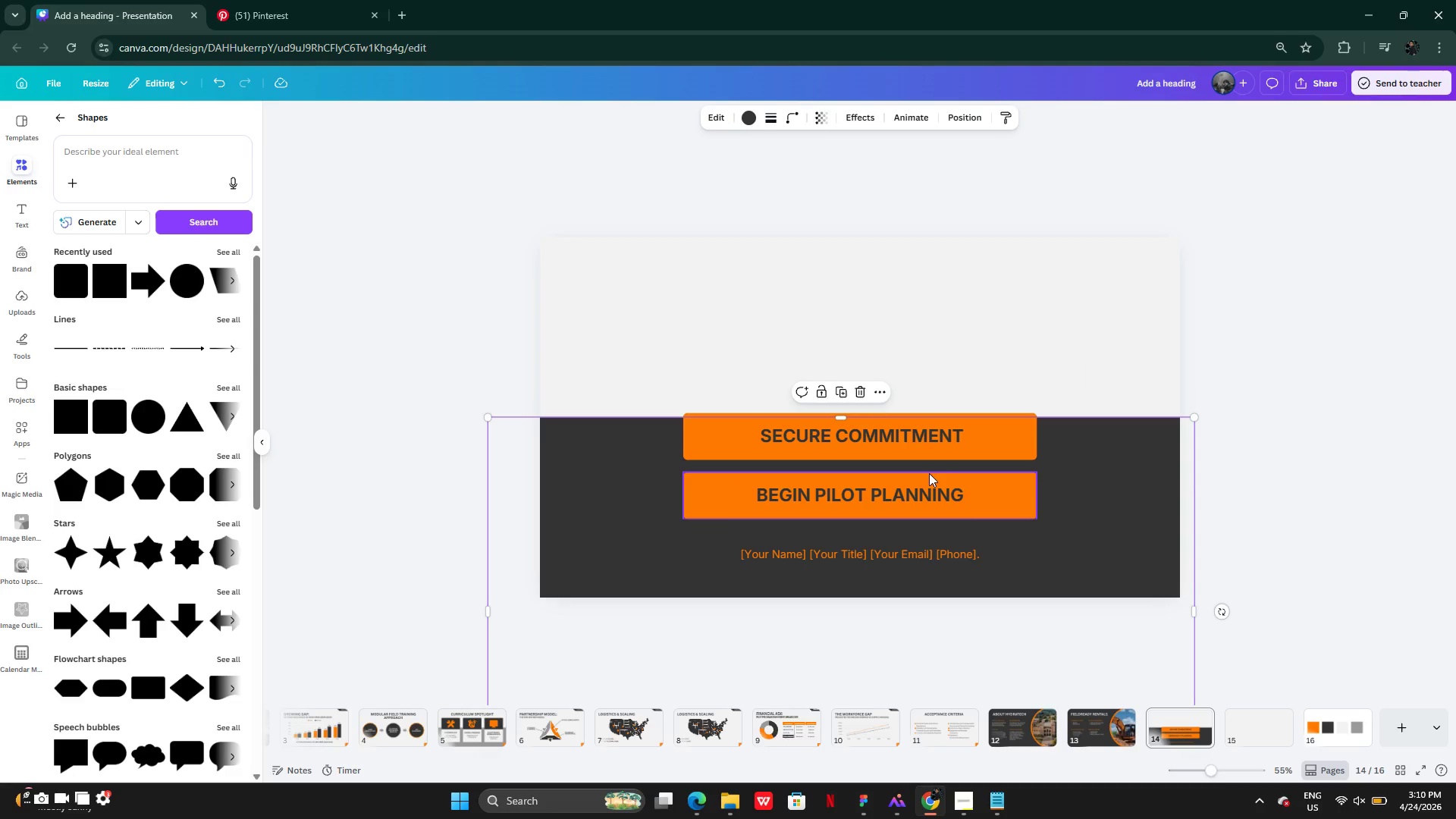 
key(Control+Z)
 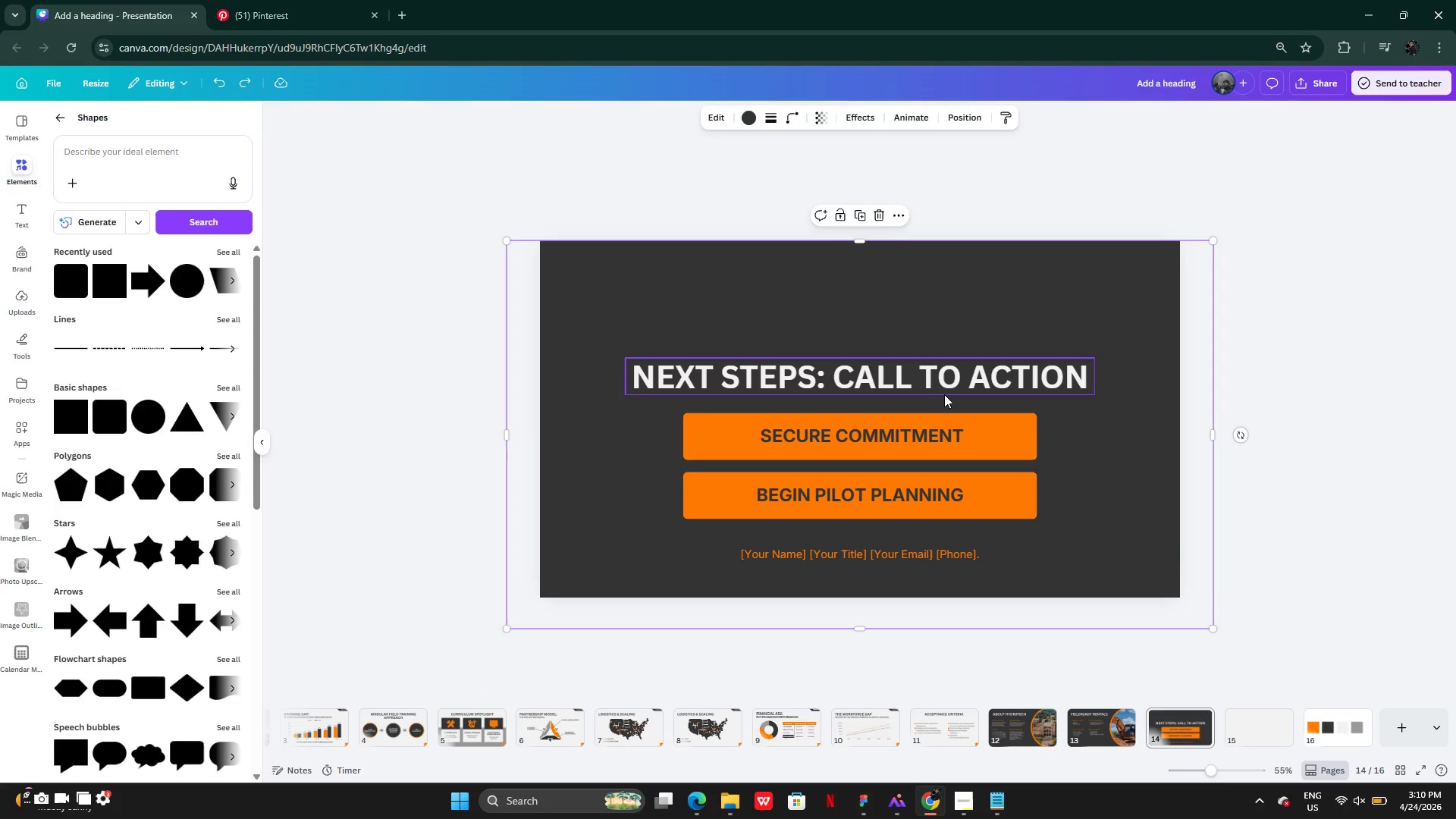 
left_click([944, 394])
 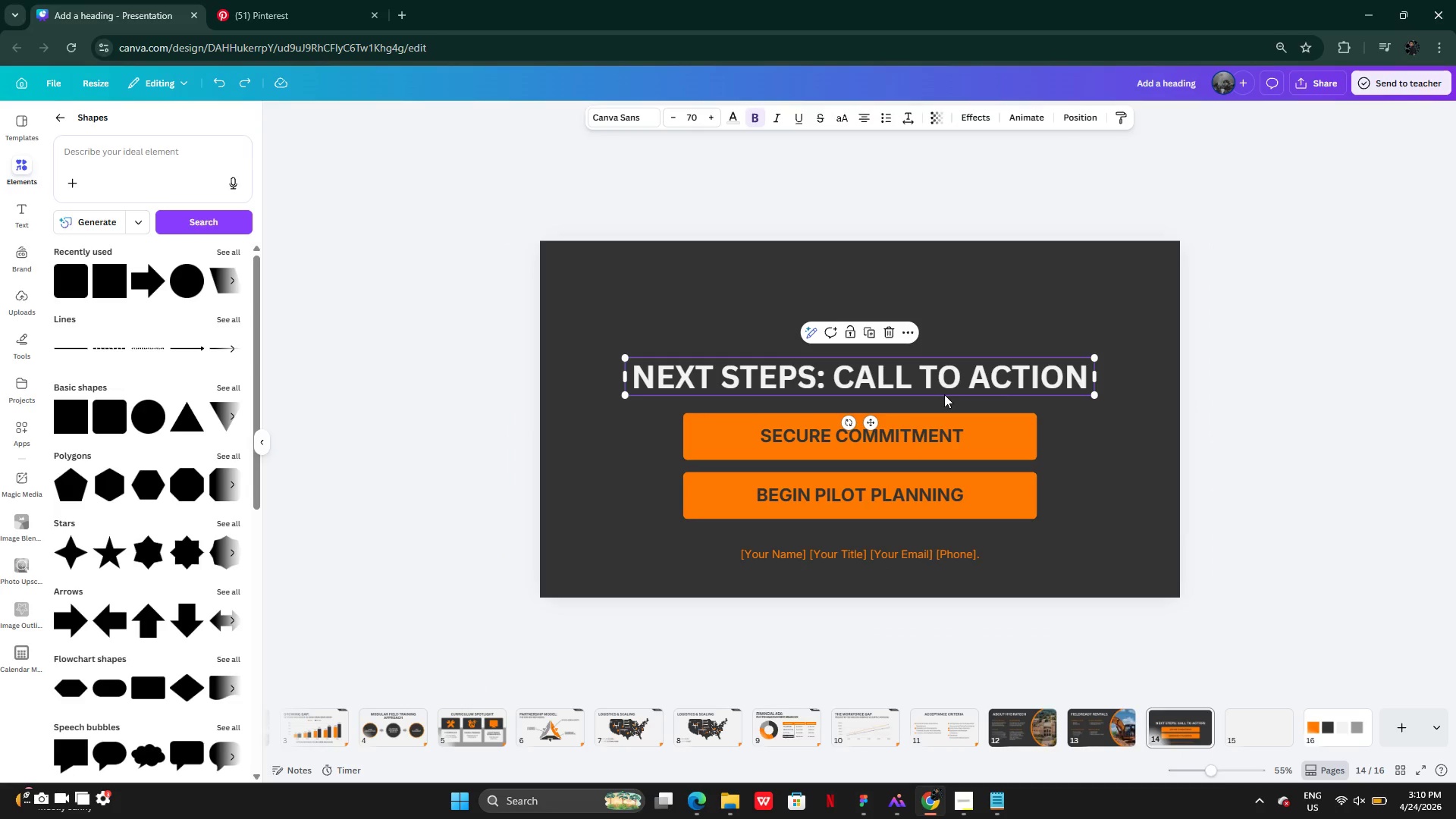 
hold_key(key=ShiftLeft, duration=0.94)
left_click([960, 434])
 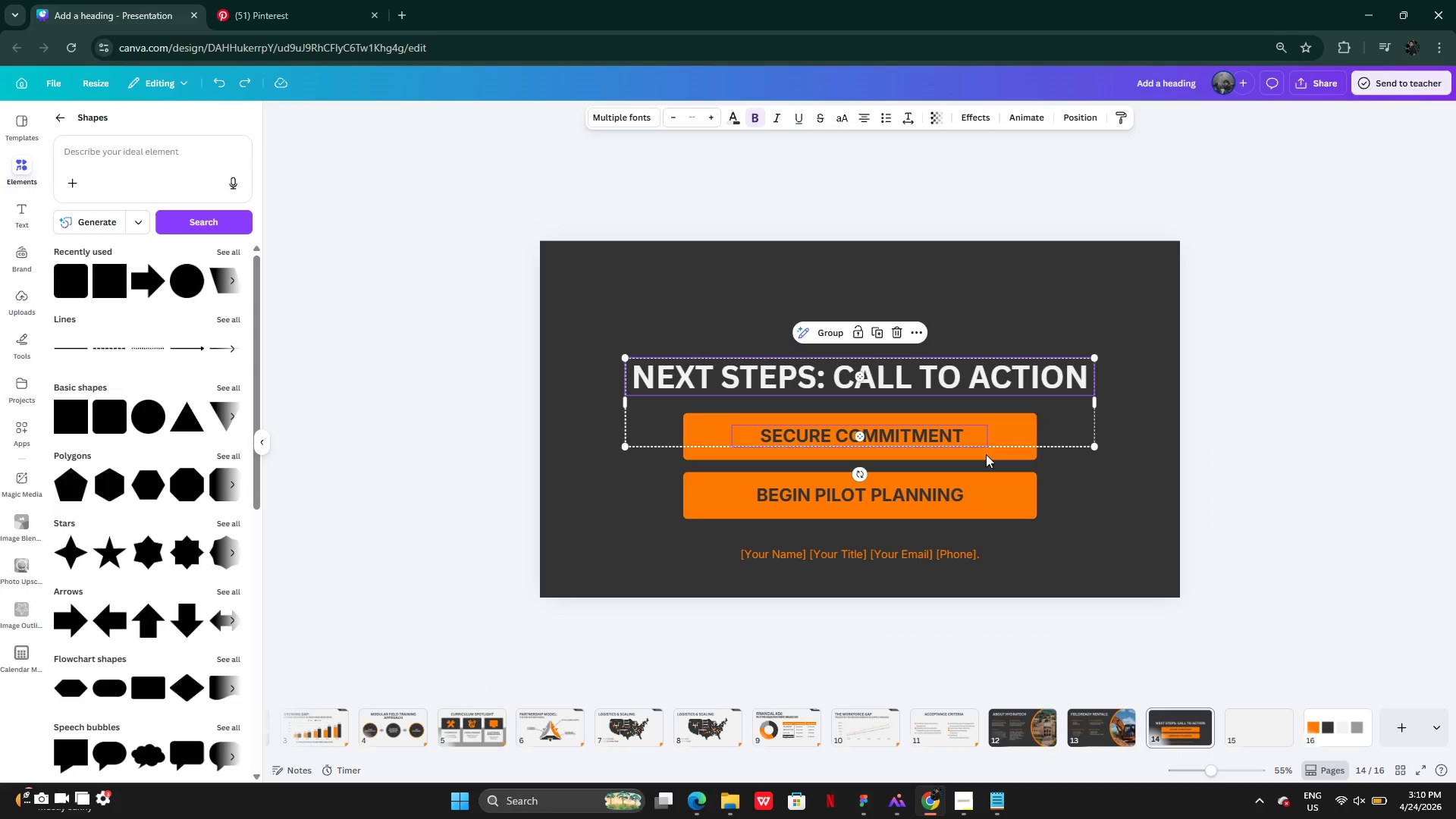 
left_click([986, 459])
 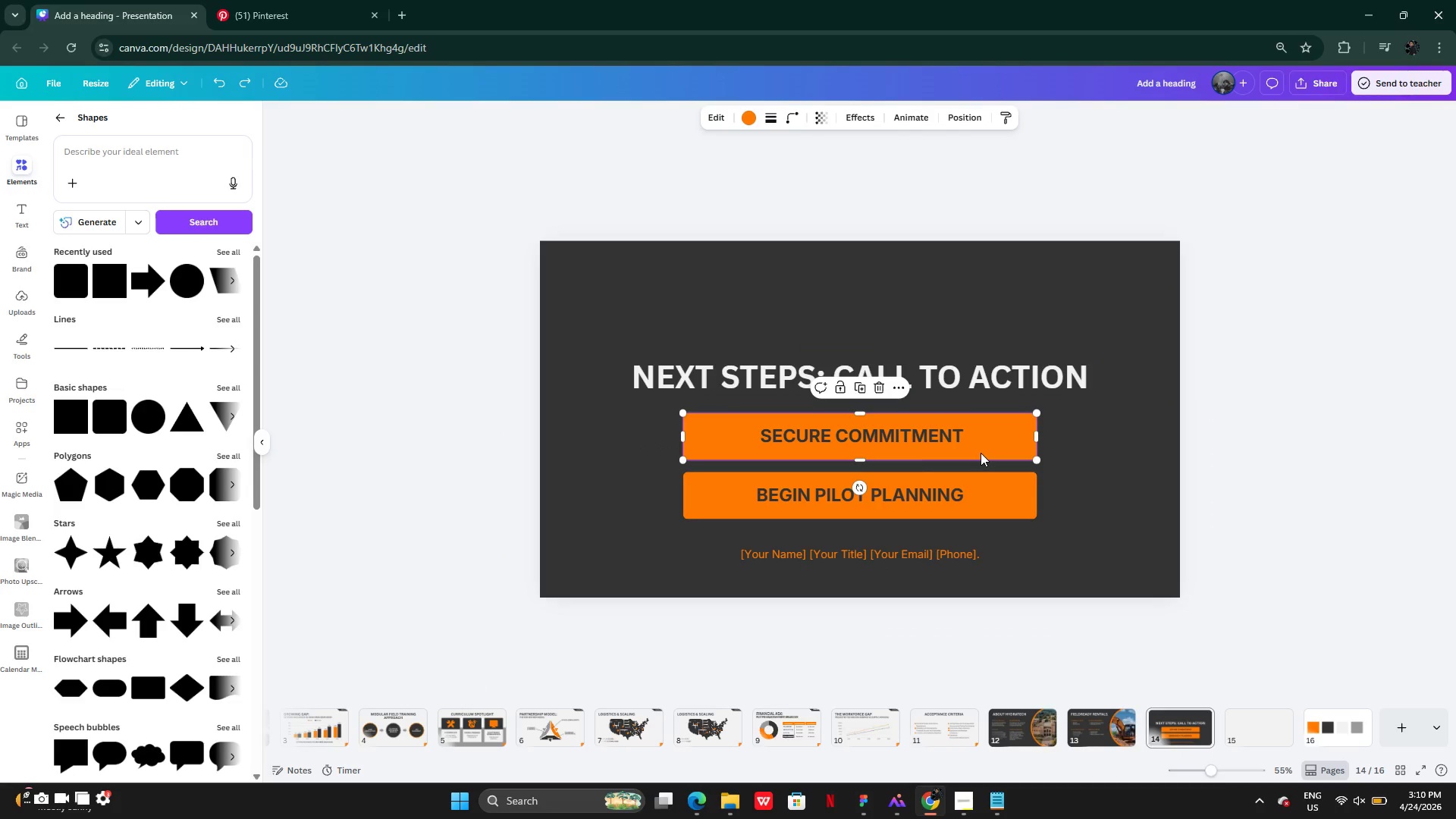 
hold_key(key=ShiftLeft, duration=0.58)
left_click([918, 429])
 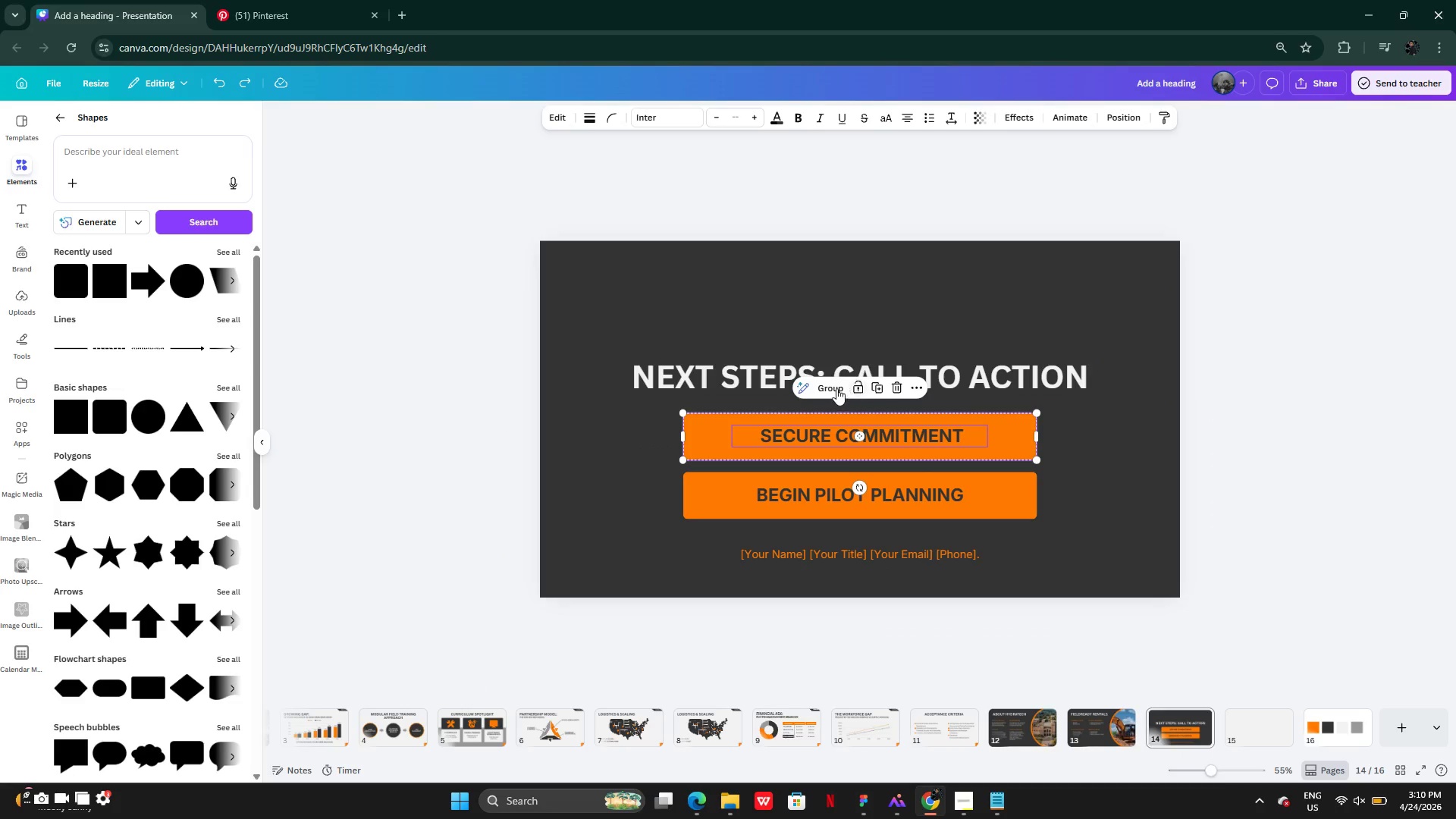 
left_click([828, 387])
 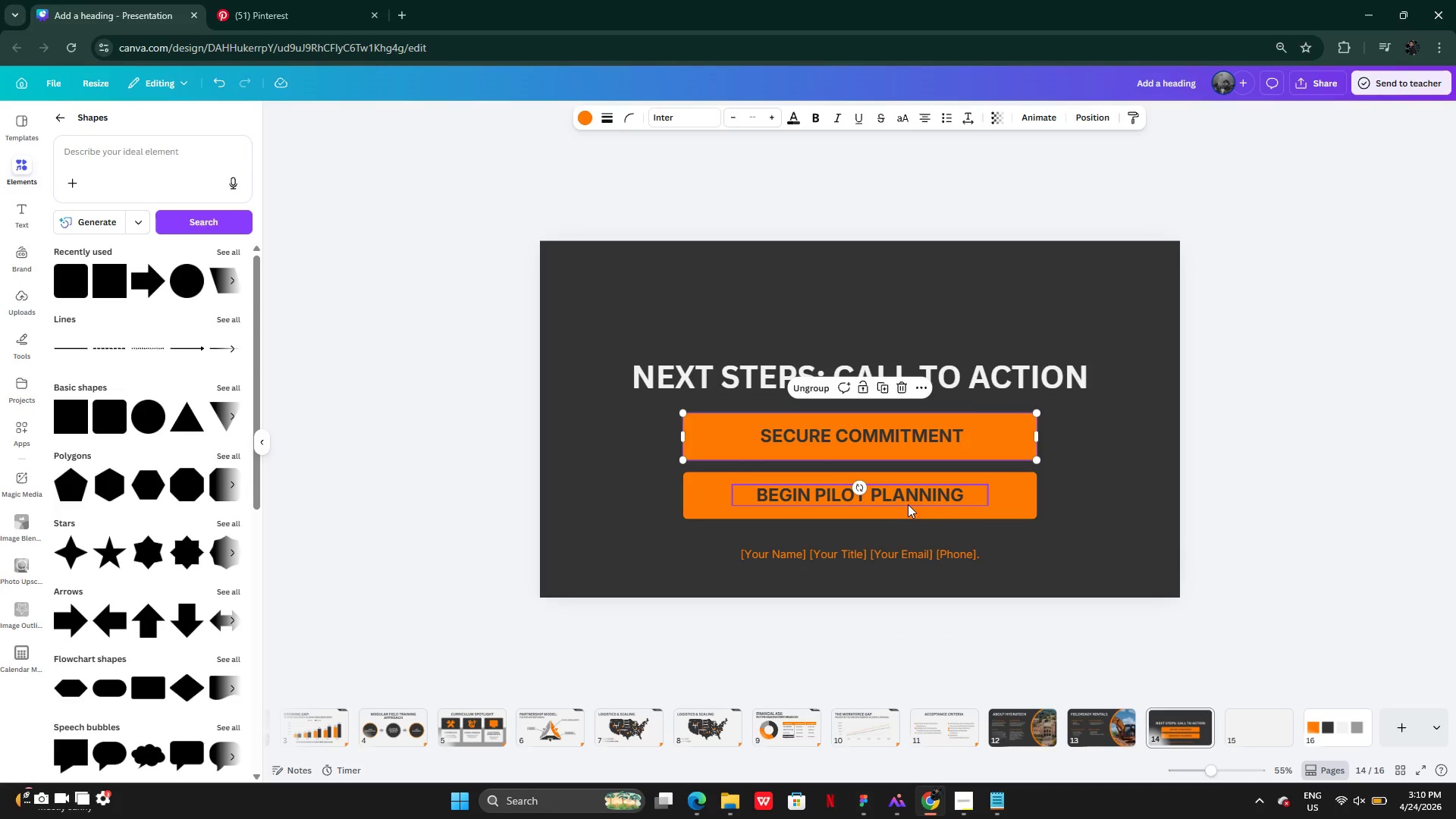 
left_click([908, 504])
 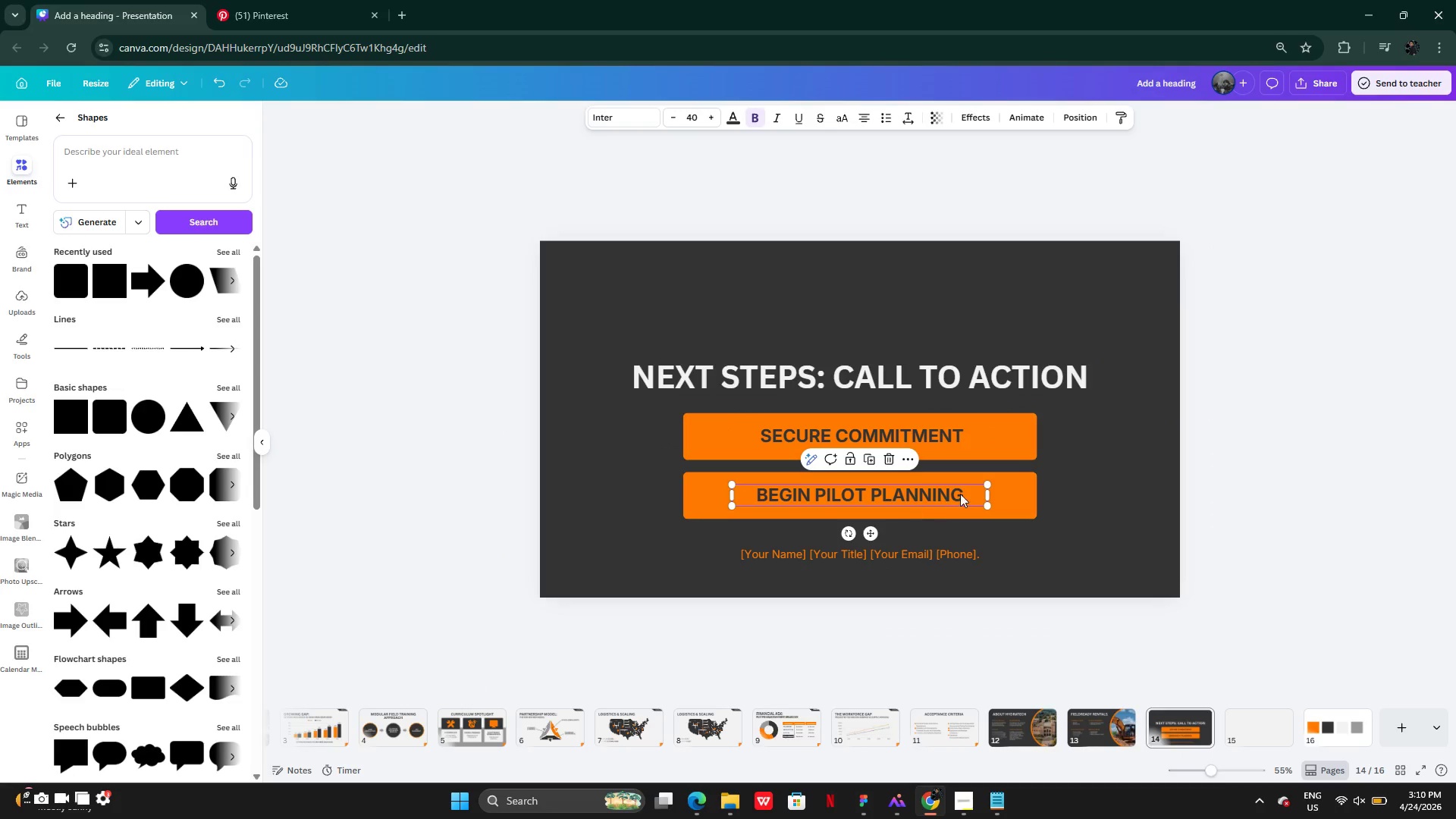 
hold_key(key=ShiftLeft, duration=0.89)
left_click([1005, 494])
 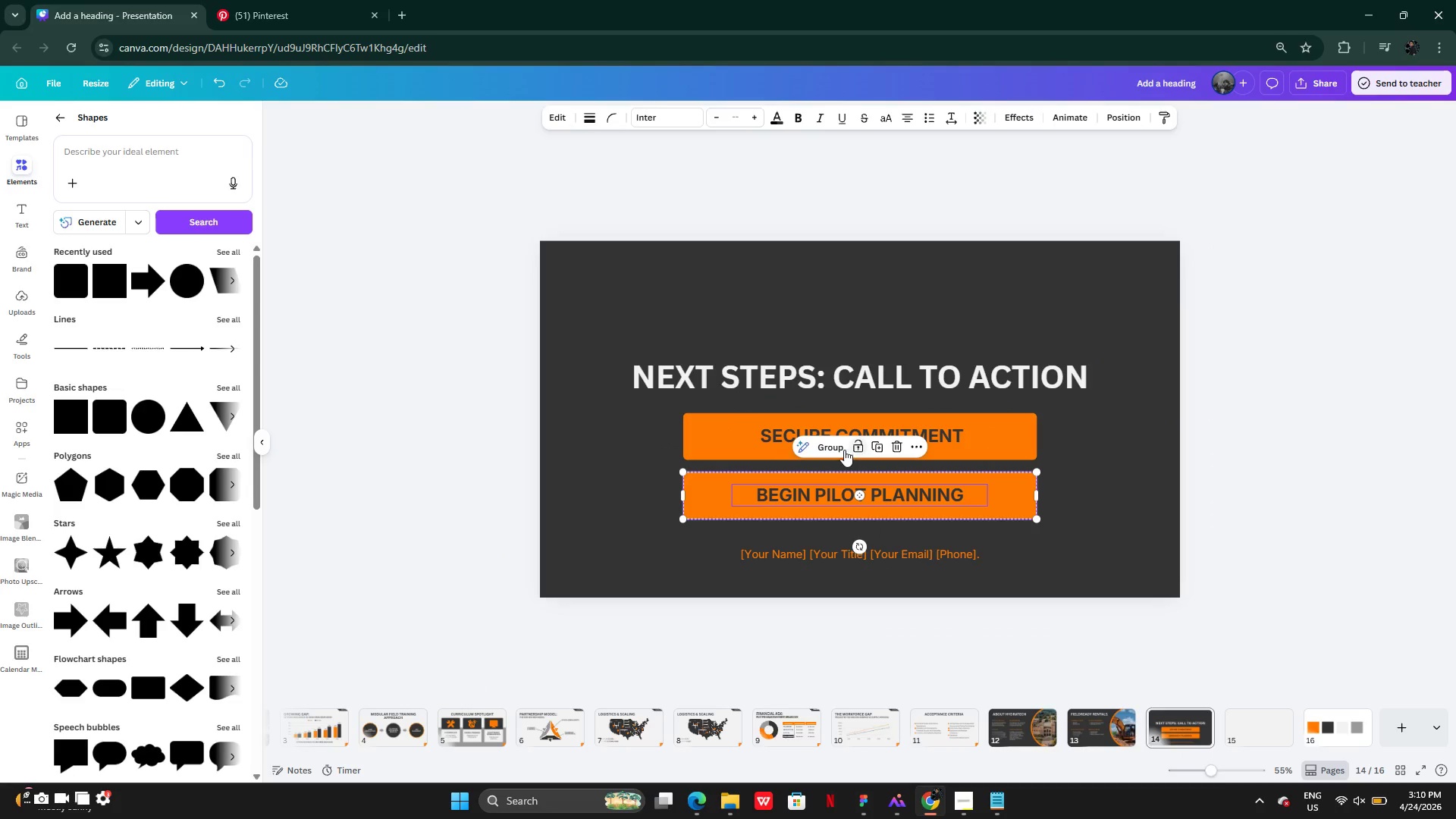 
left_click([836, 446])
 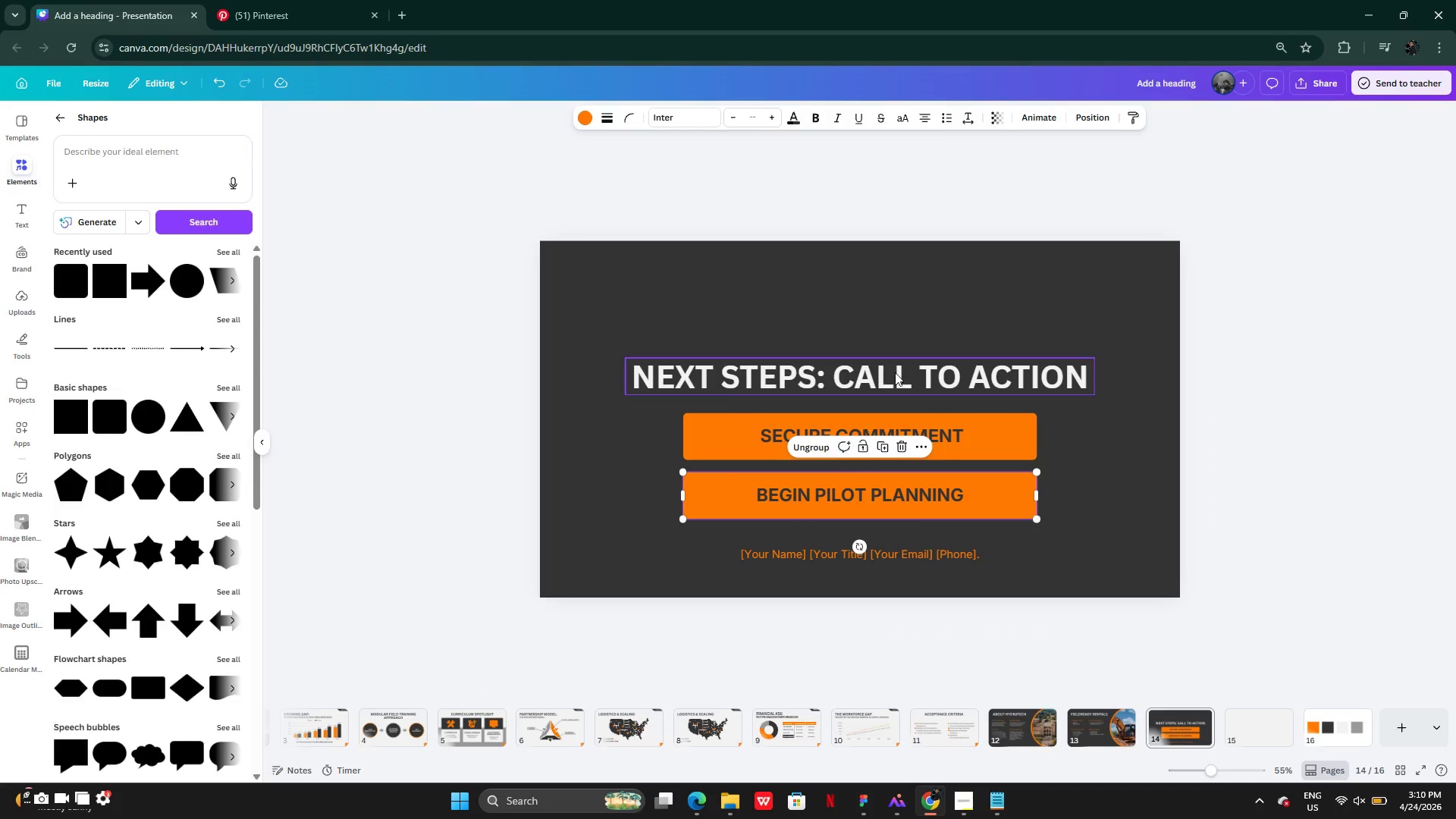 
hold_key(key=ShiftLeft, duration=2.41)
left_click([898, 366])
 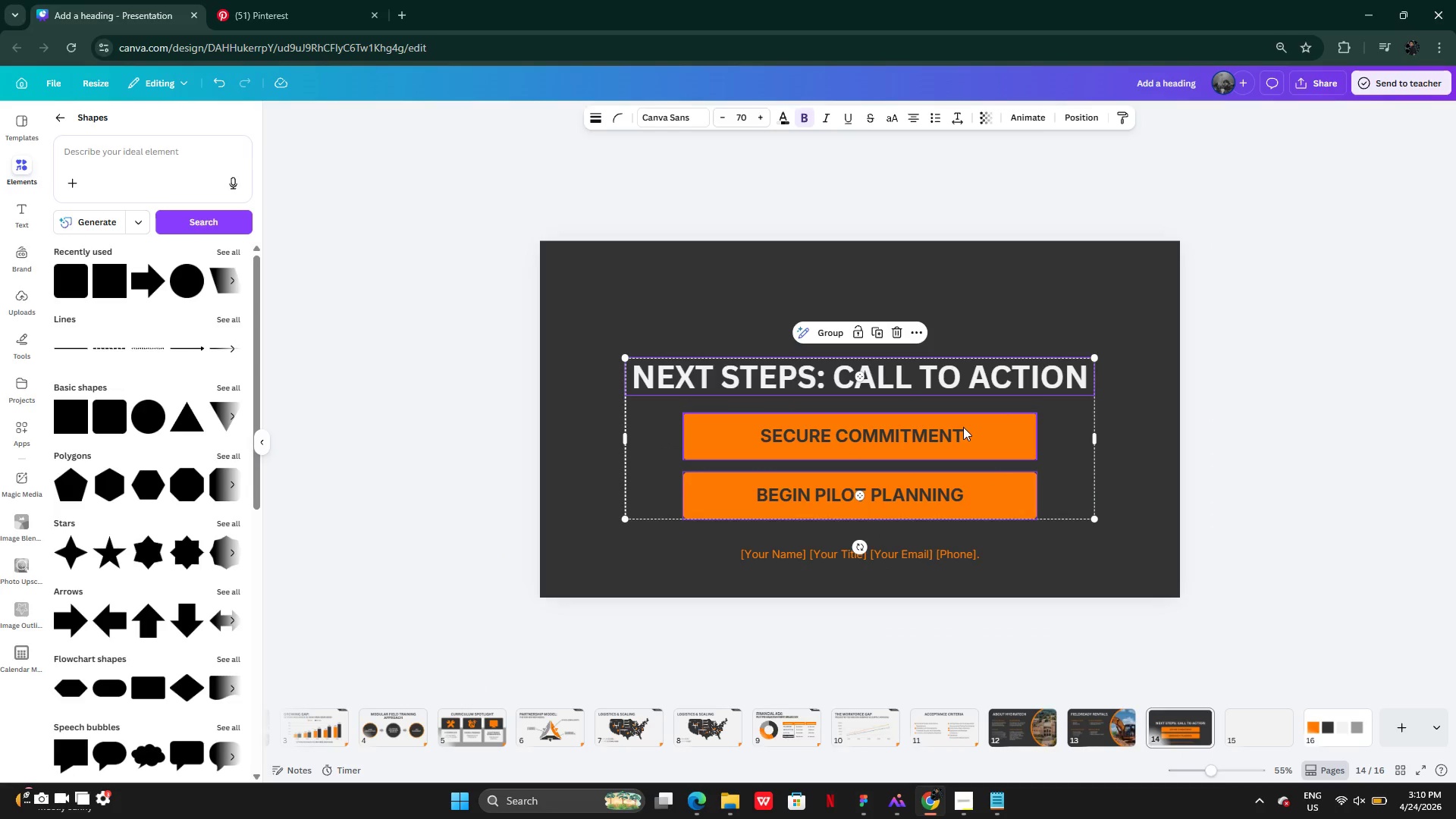 
left_click([963, 427])
 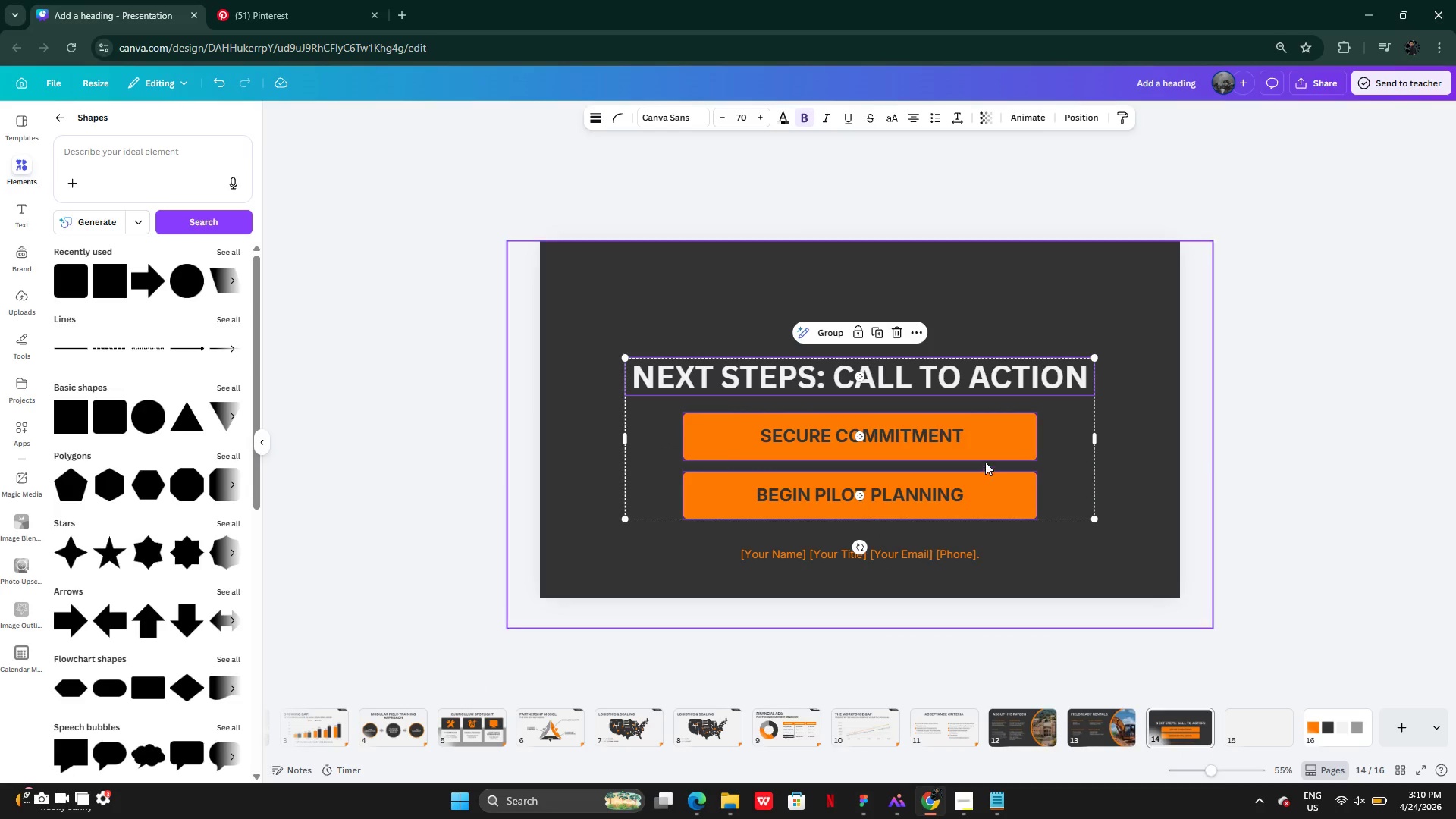 
left_click_drag(start_coordinate=[985, 454], to_coordinate=[984, 432])
 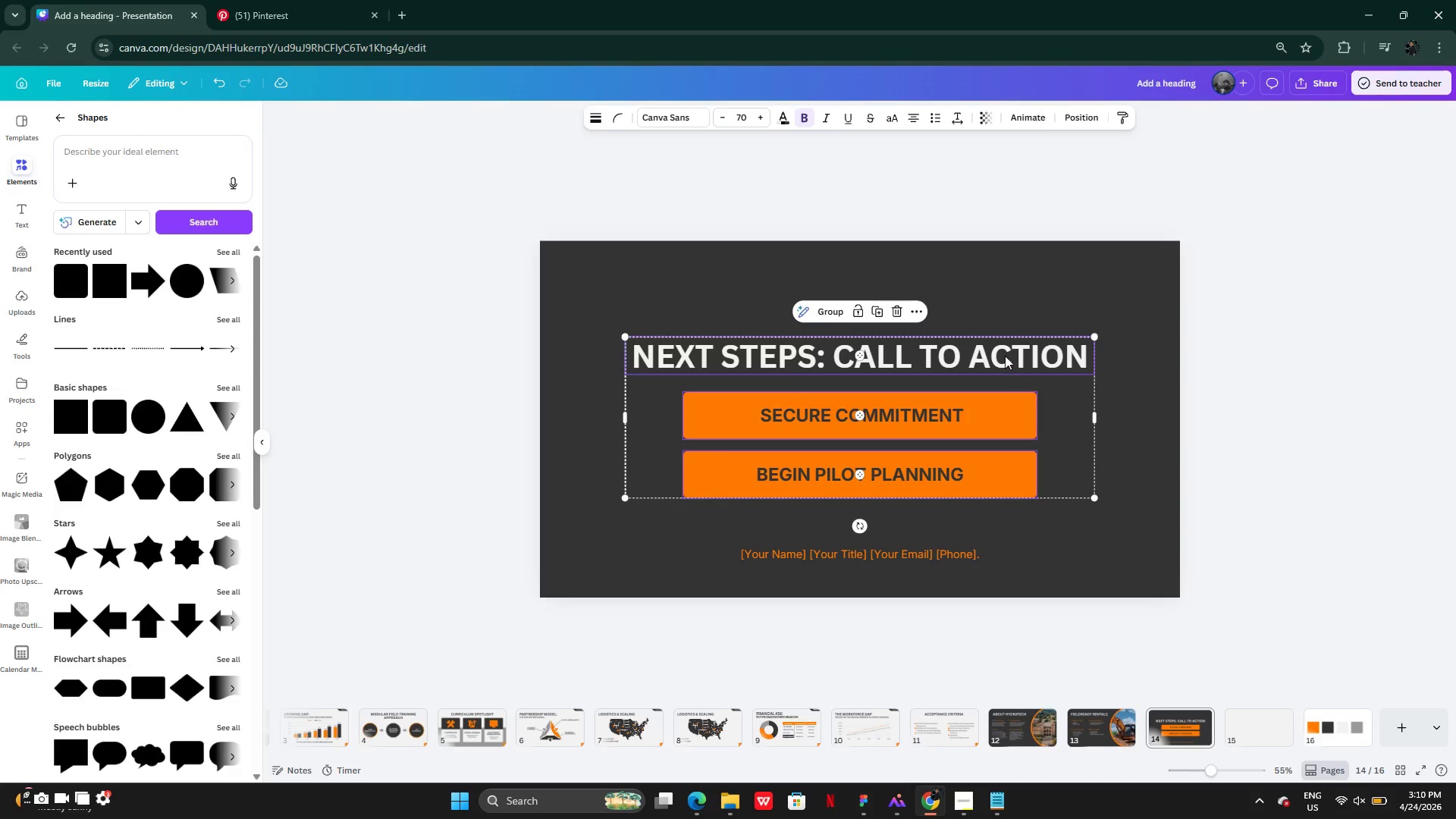 
left_click([1005, 356])
 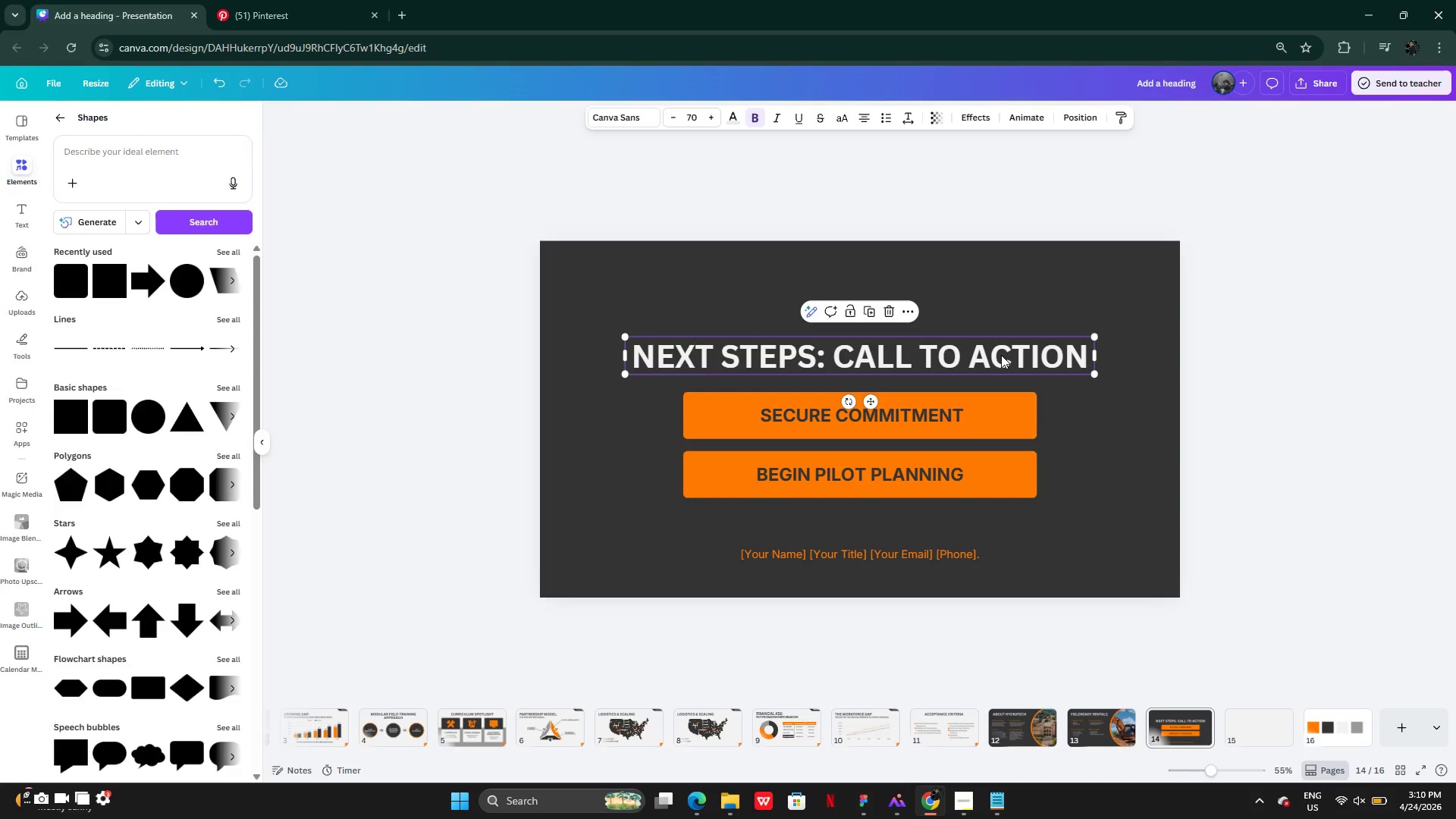 
left_click_drag(start_coordinate=[1001, 355], to_coordinate=[1001, 359])
 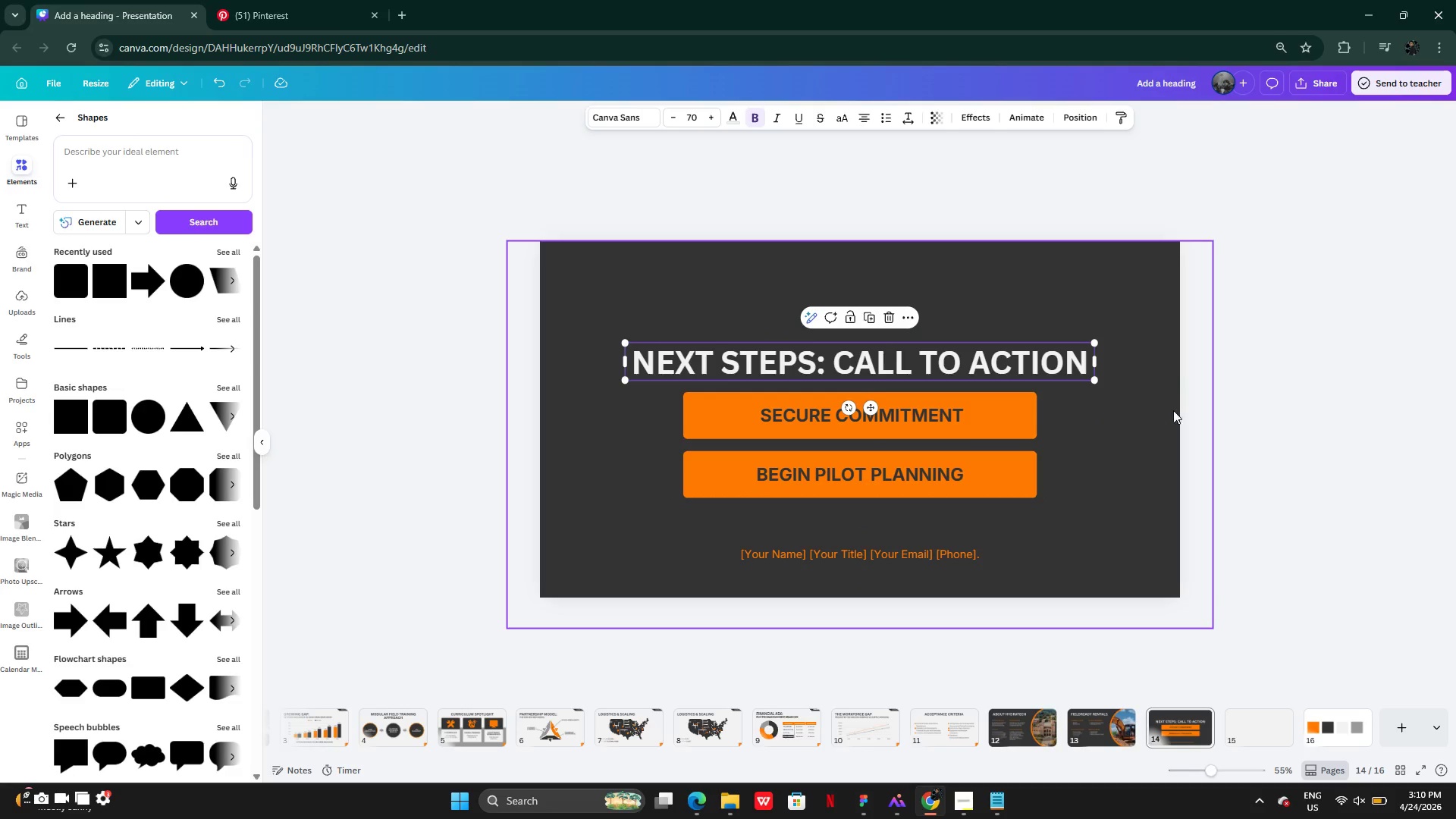 
left_click([1191, 414])
 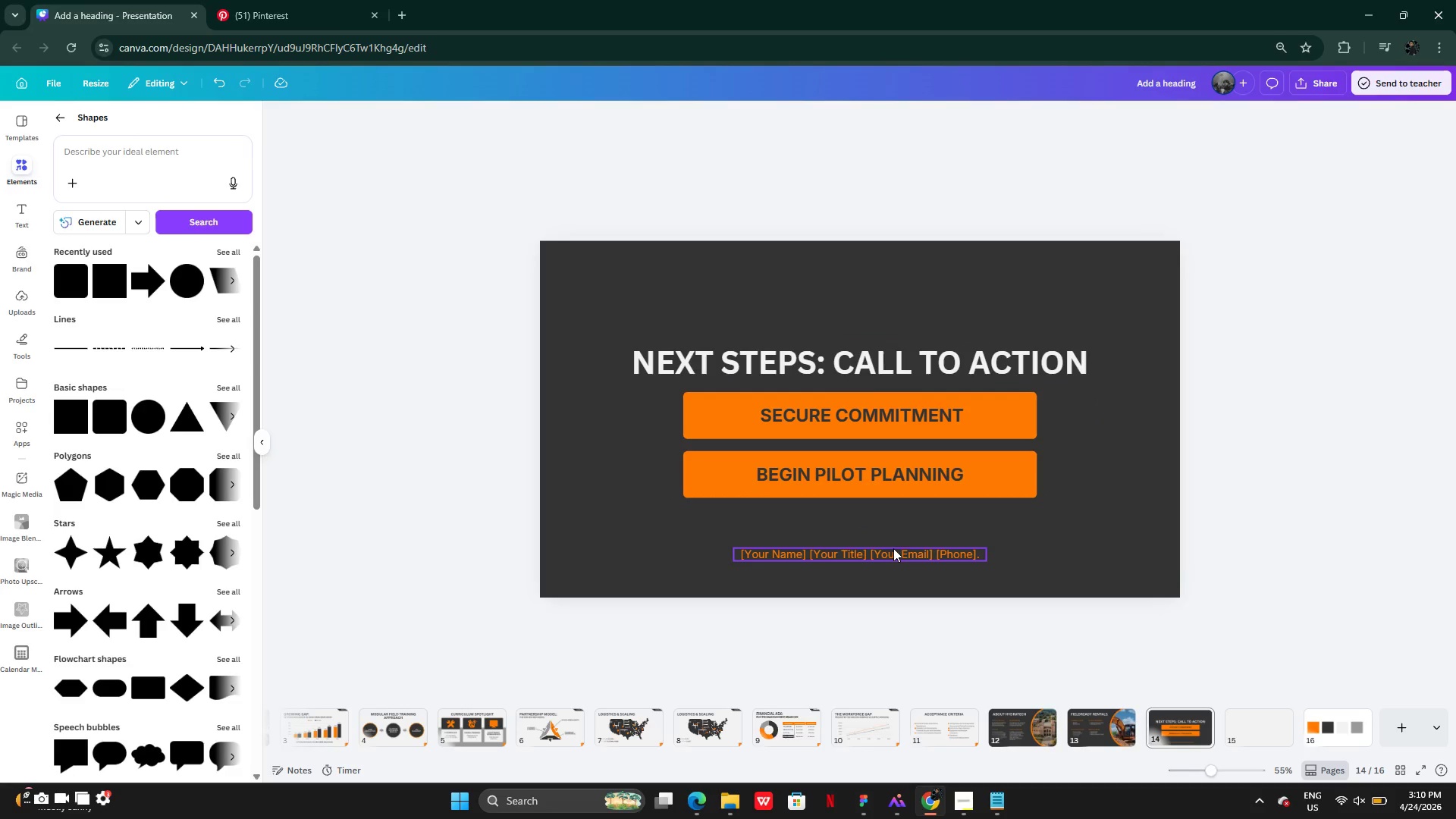 
left_click([896, 548])
 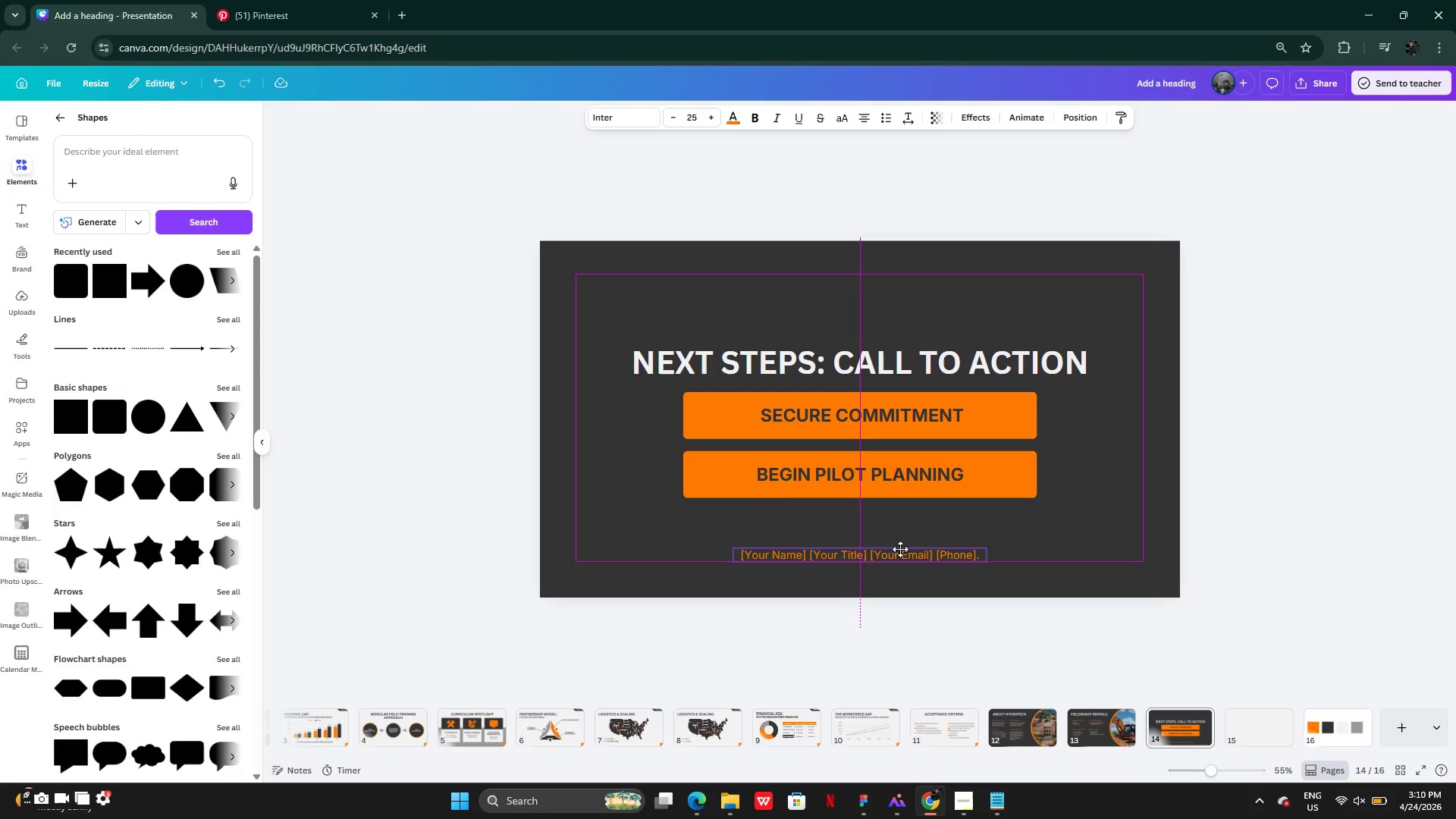 
left_click([1223, 413])
 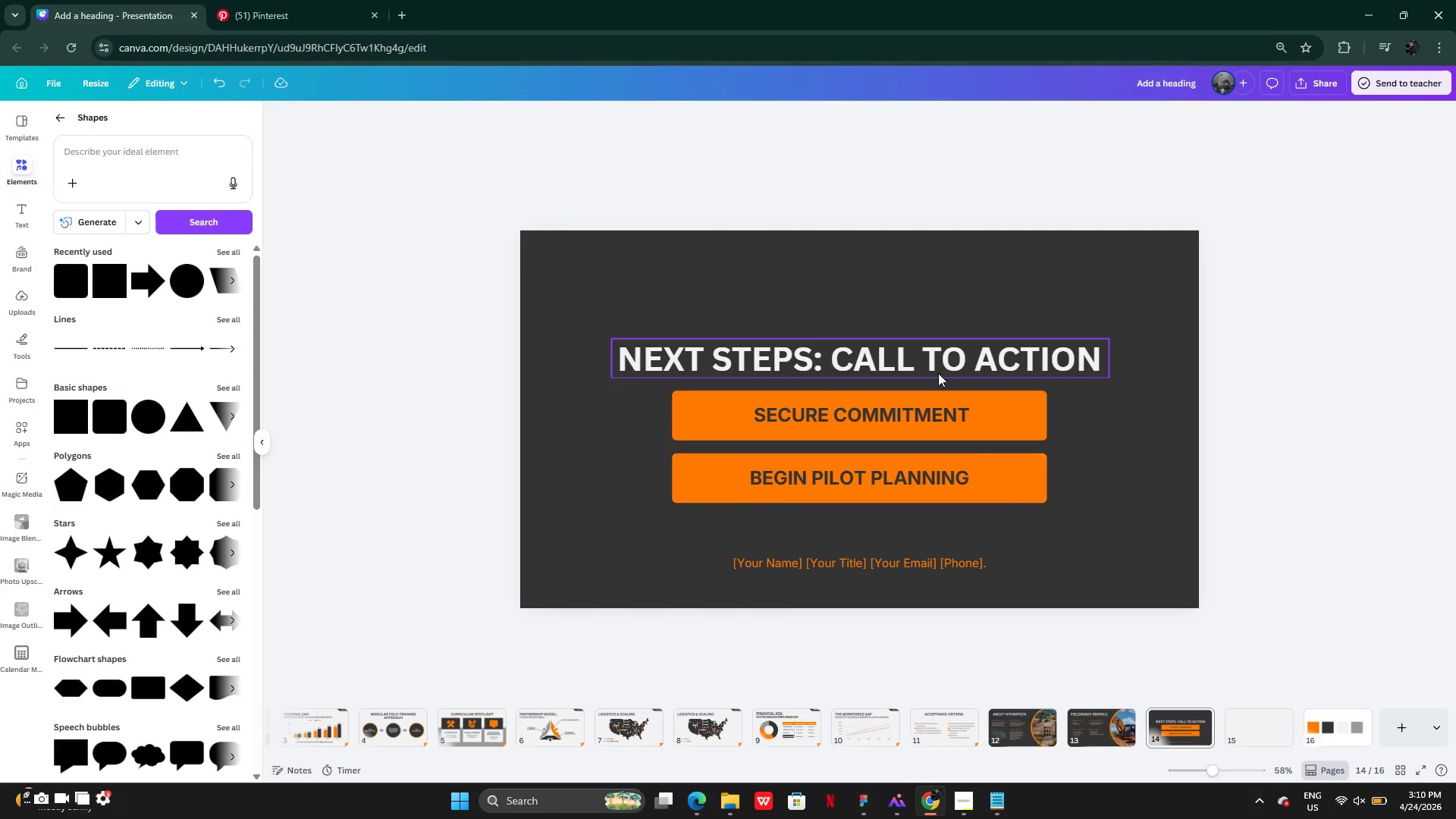 
wait(14.38)
 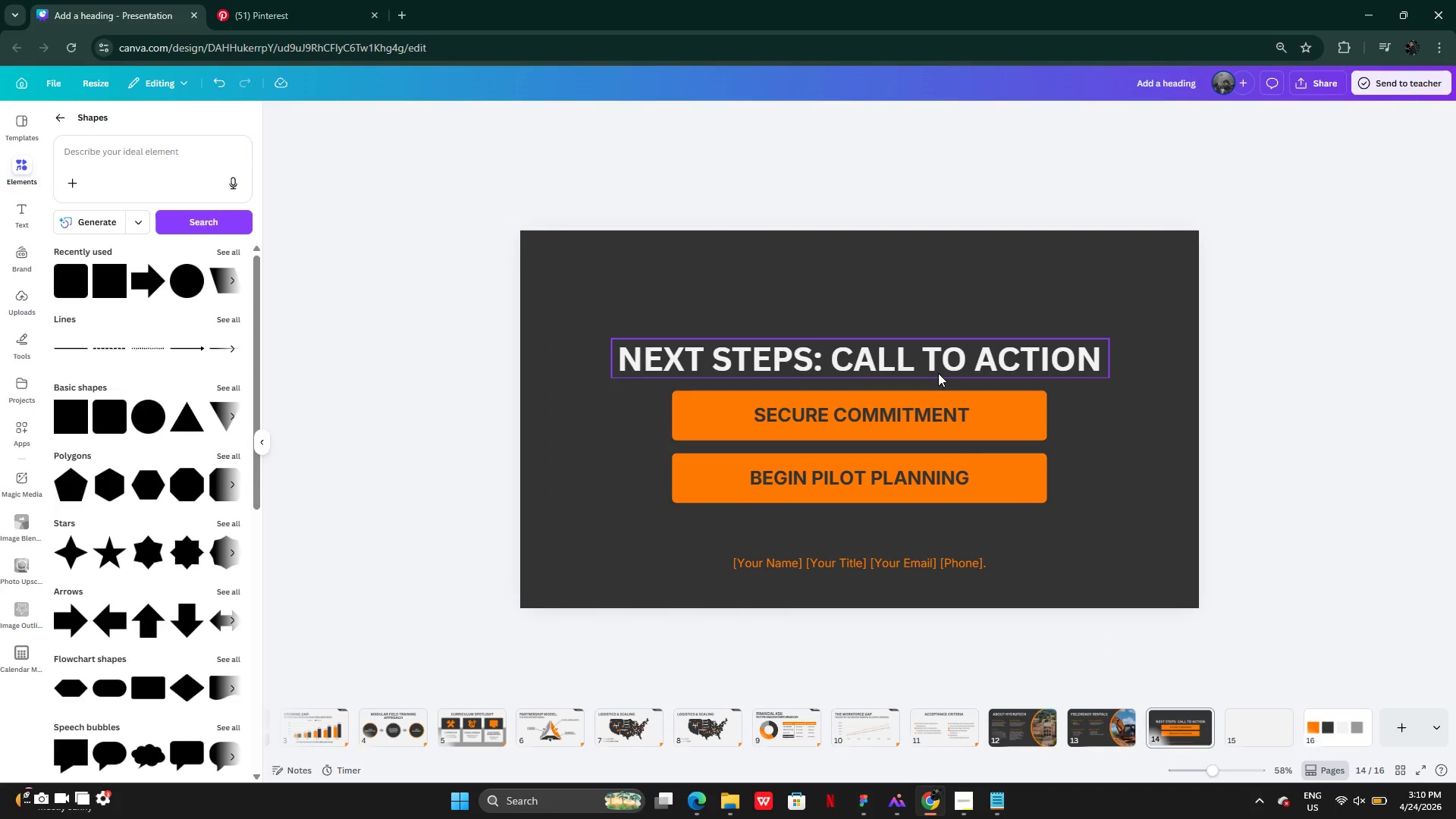 
left_click([1242, 732])
 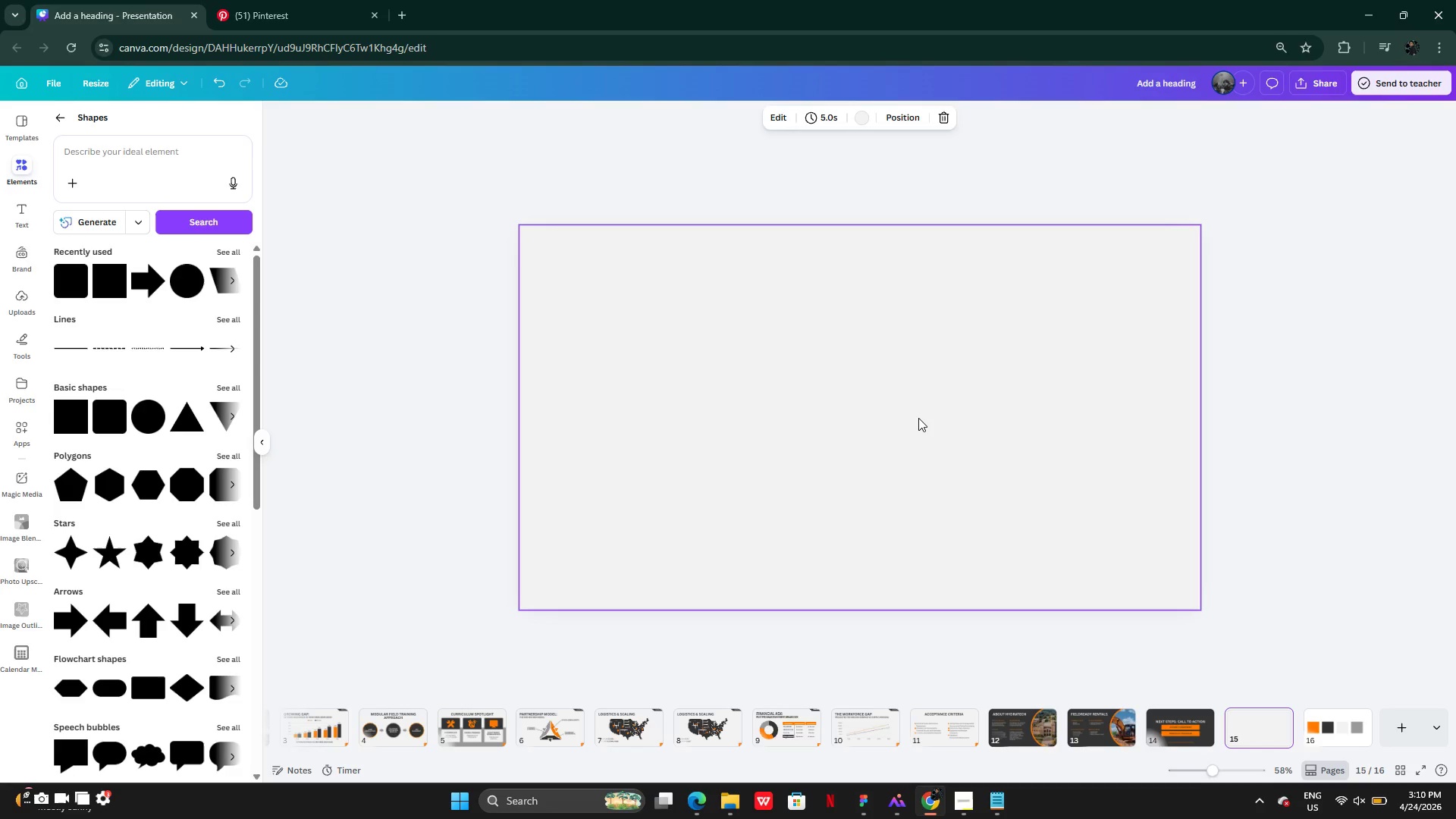 
left_click([914, 415])
 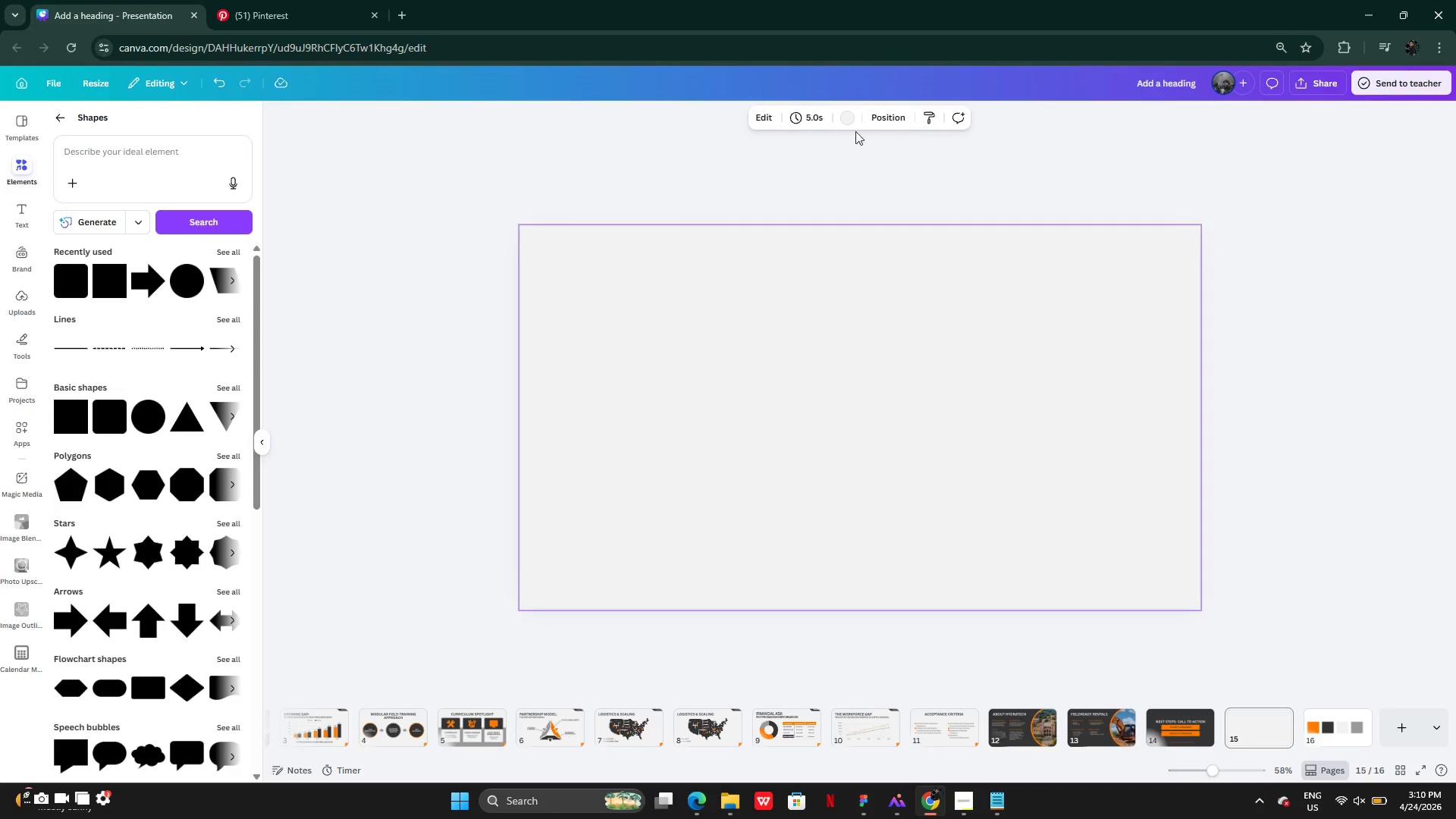 
left_click([841, 119])
 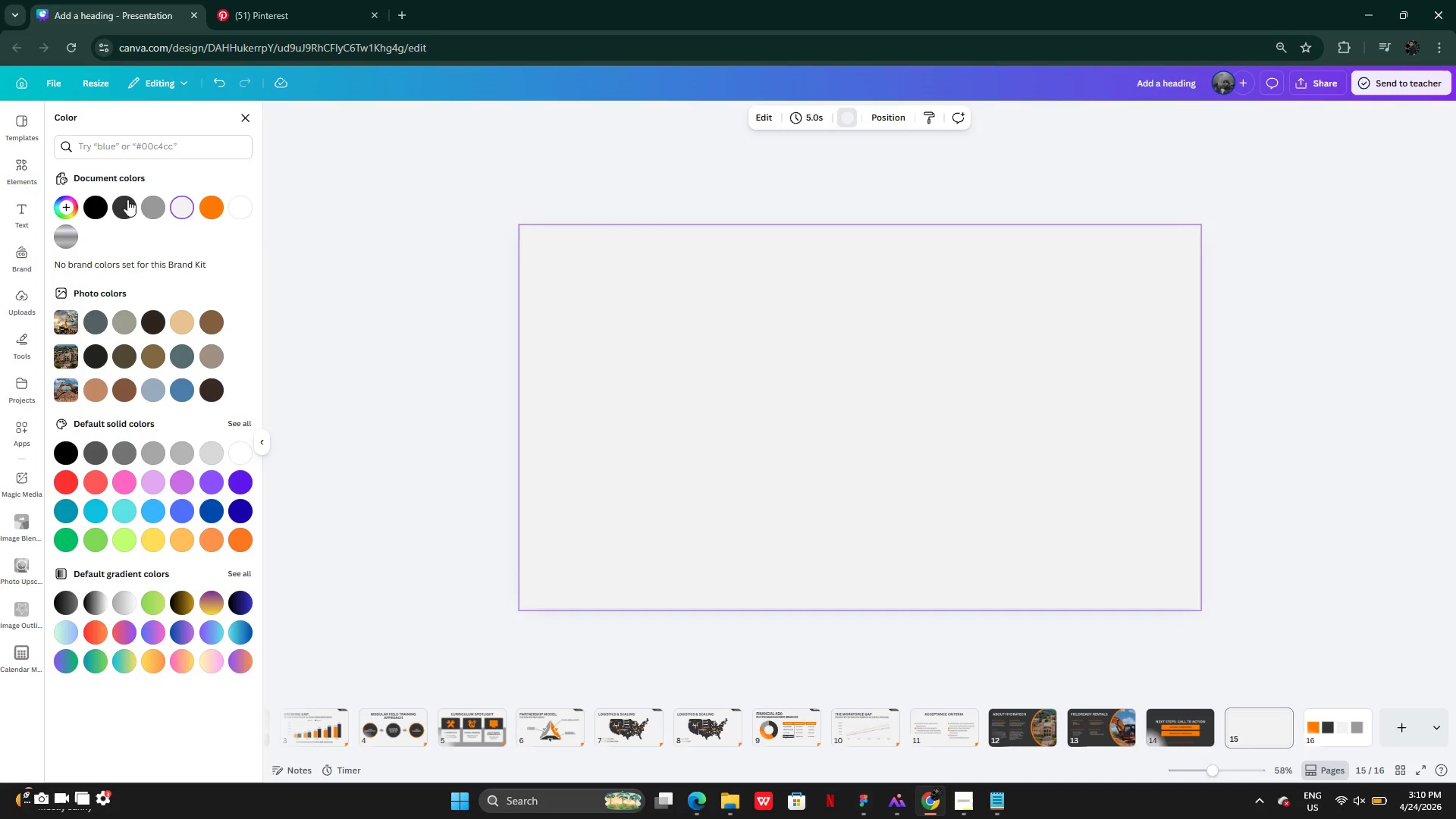 
left_click([117, 202])
 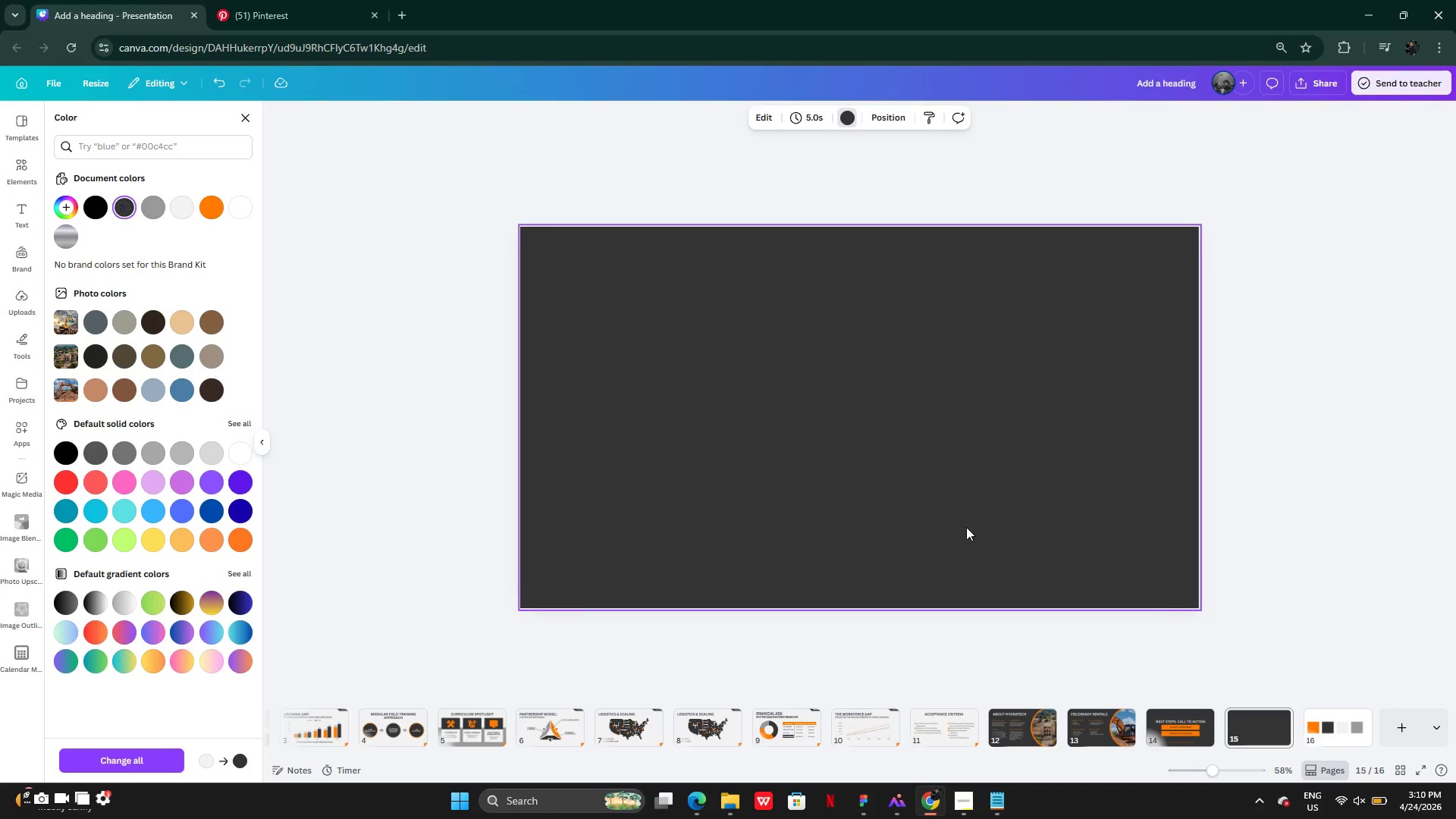 
left_click([967, 527])
 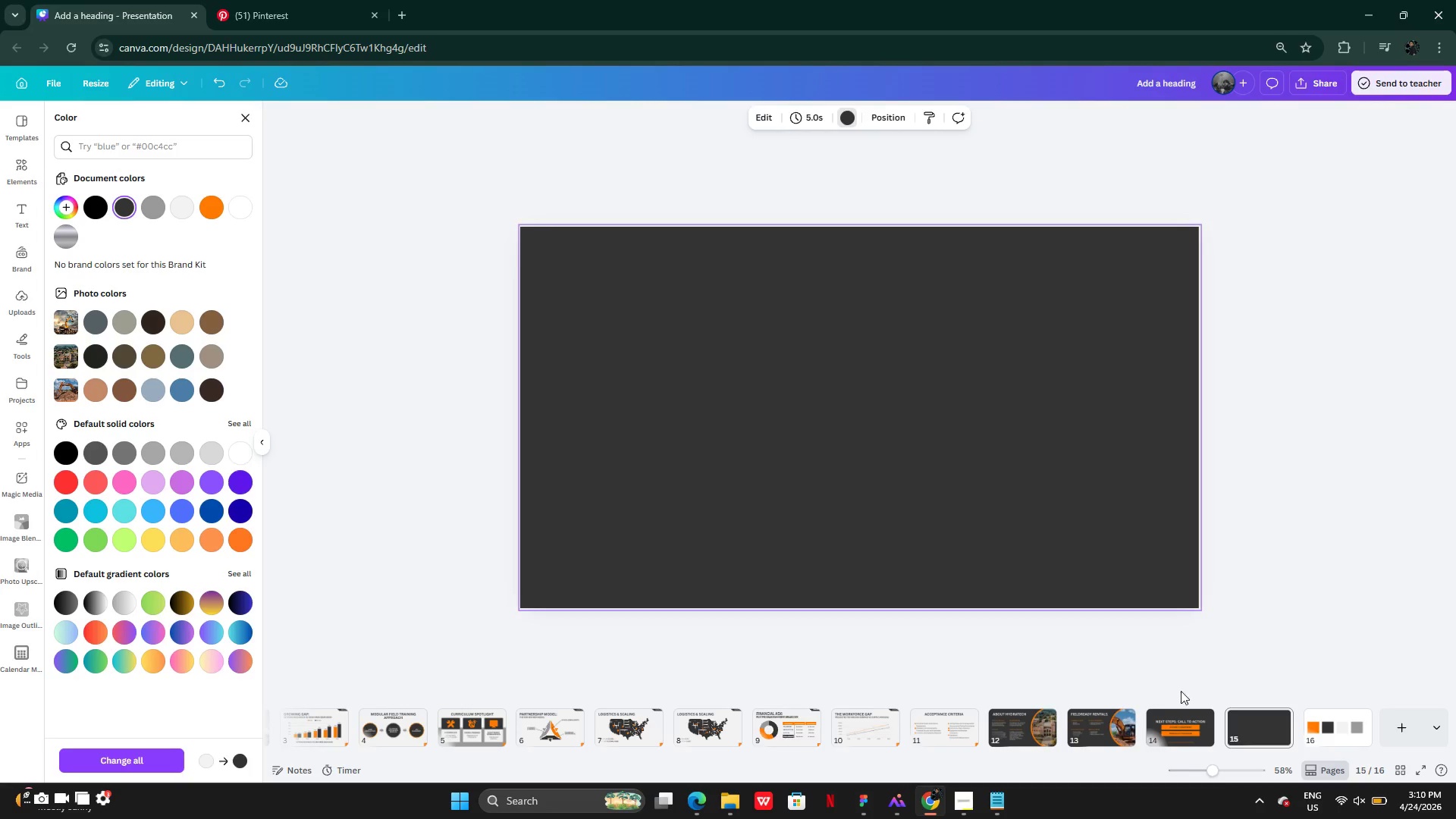 
left_click([1176, 707])
 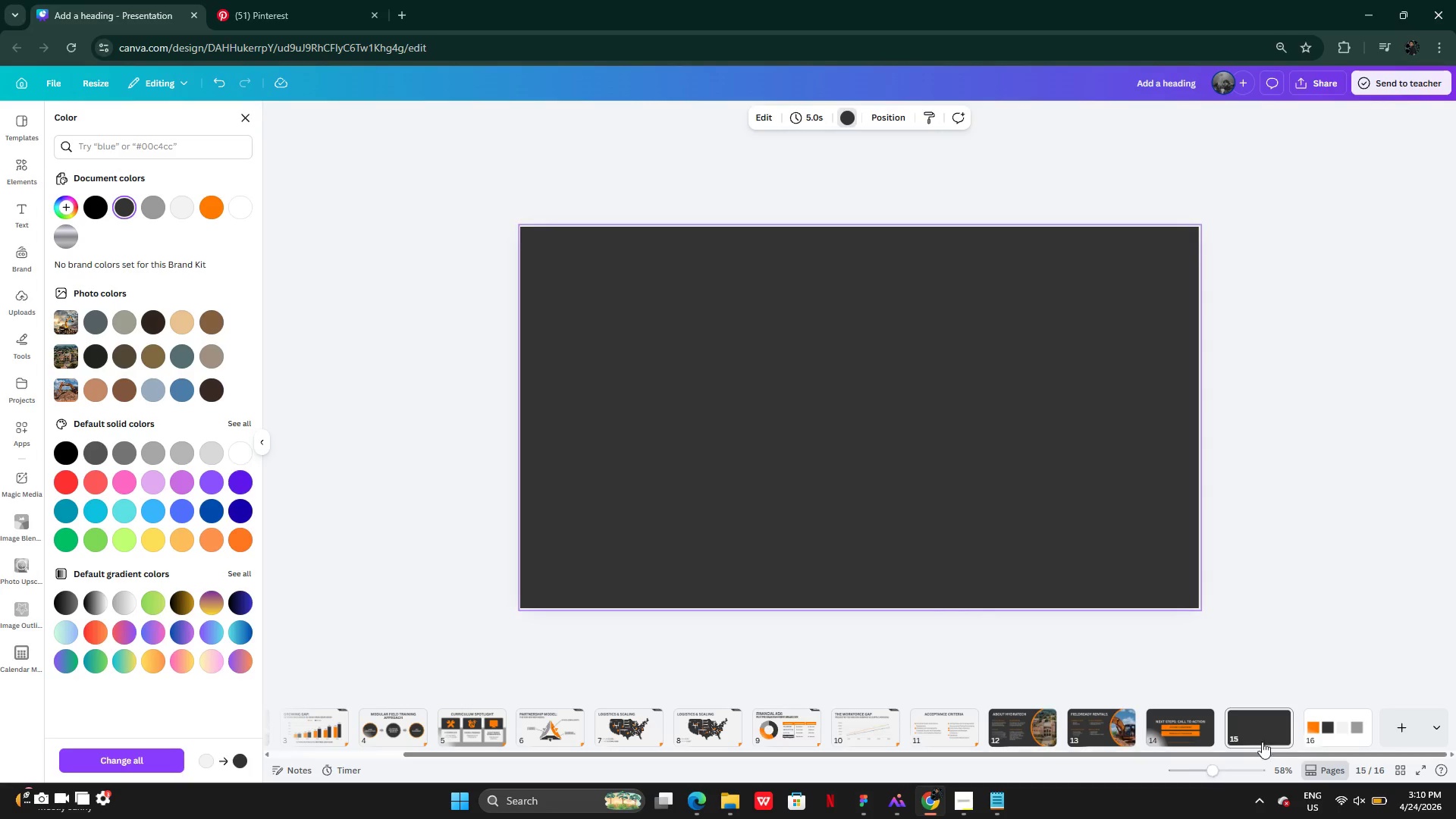 
left_click([1197, 730])
 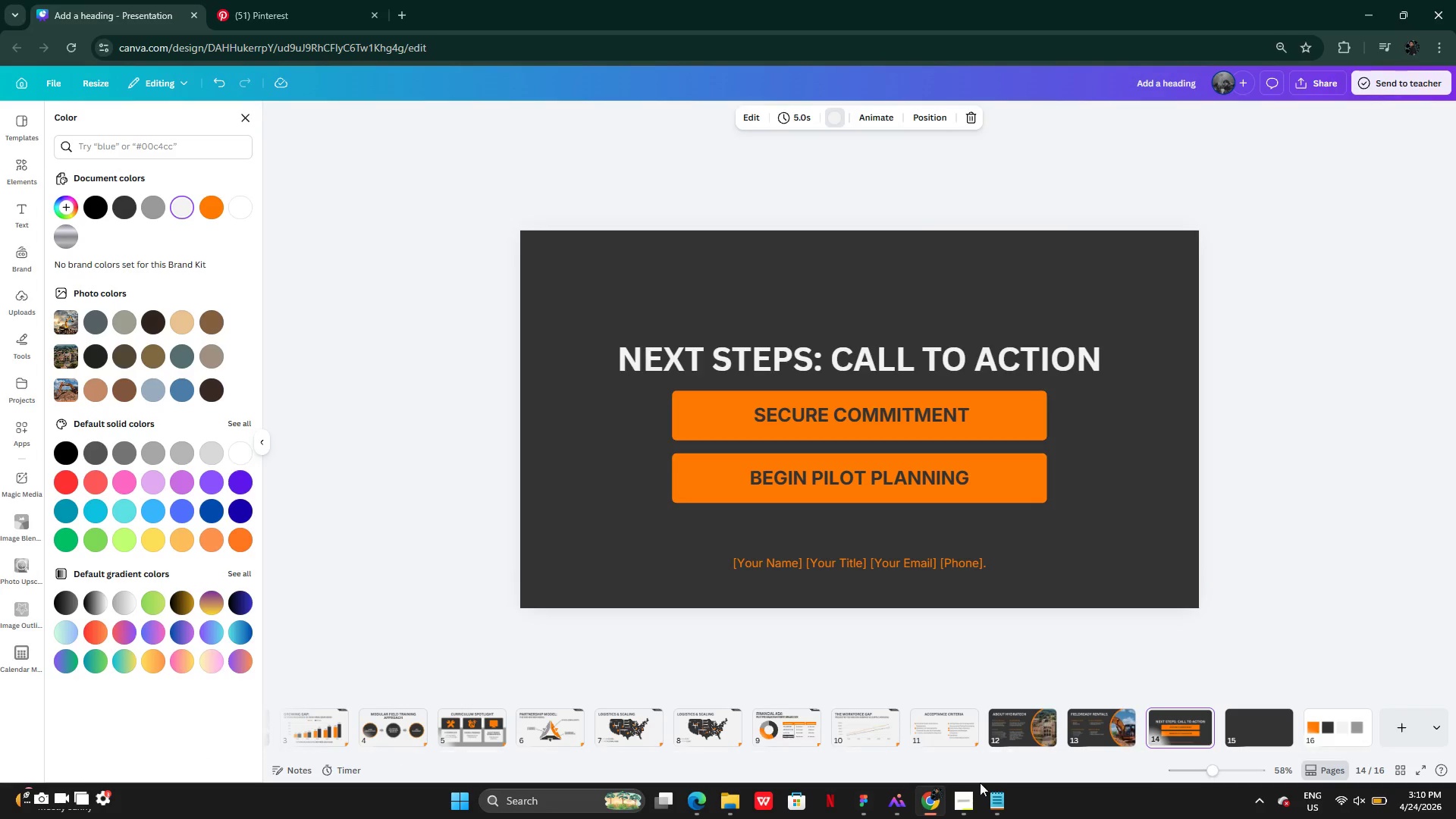 
left_click([957, 805])